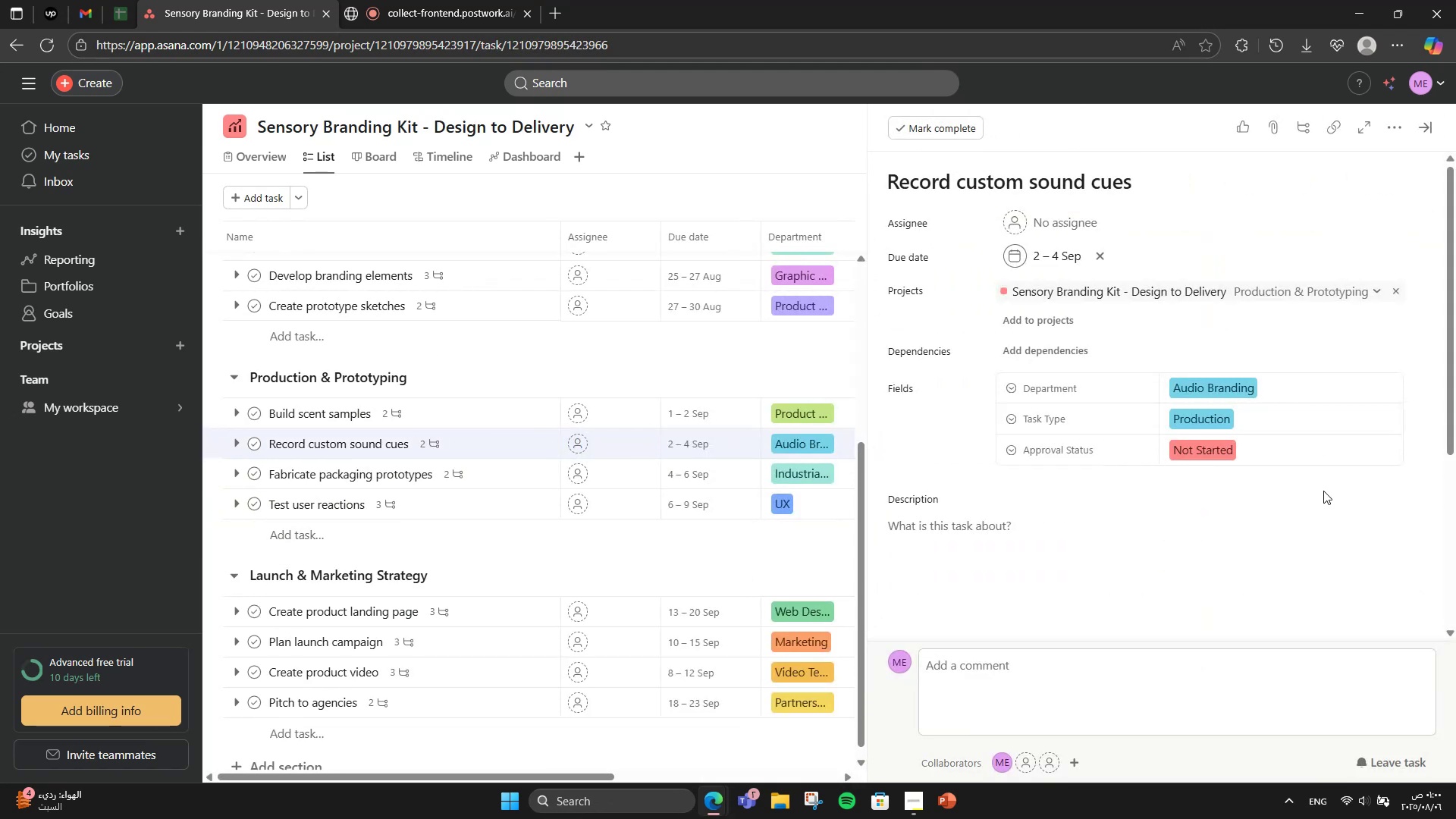 
left_click([1432, 121])
 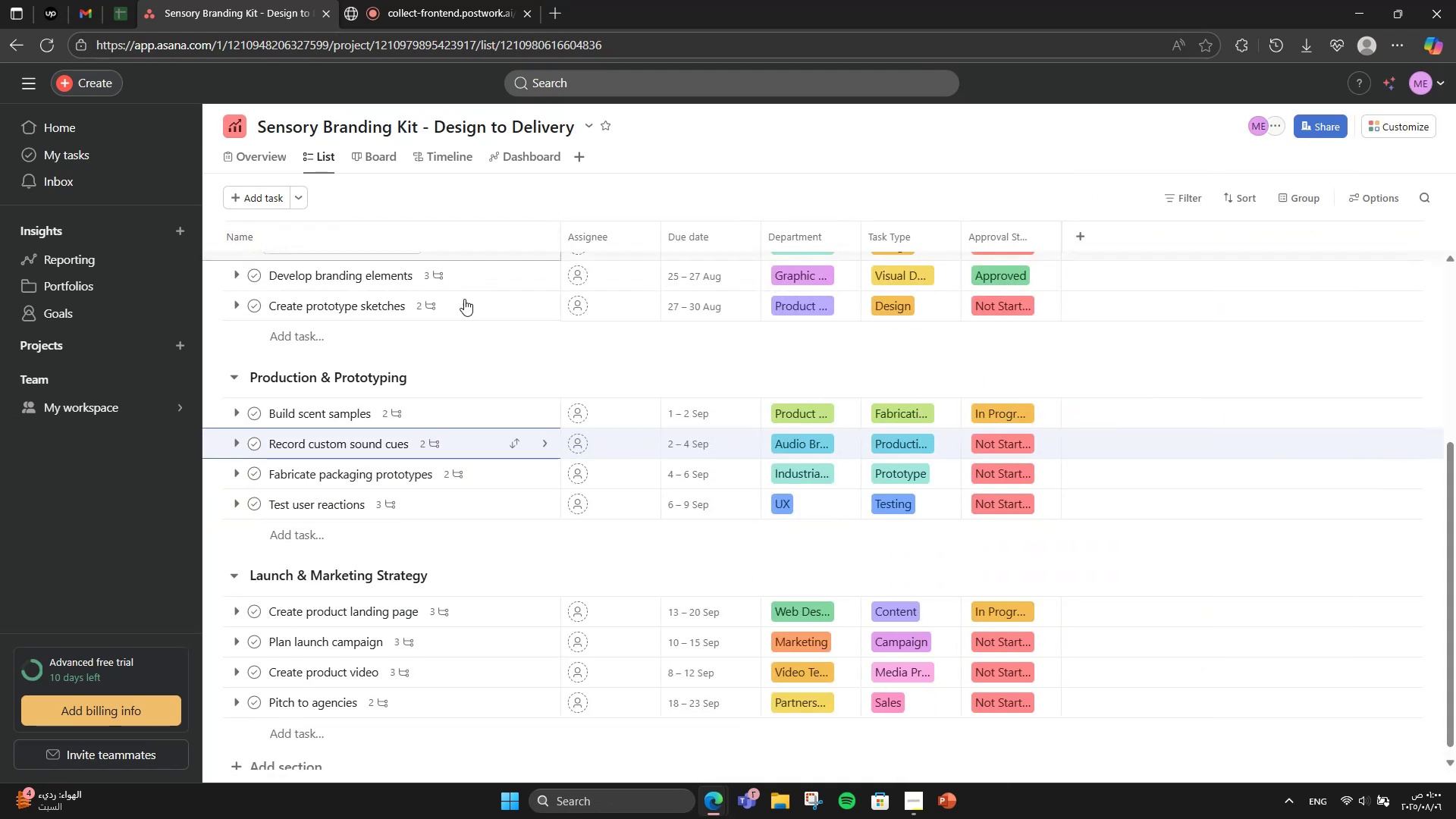 
scroll: coordinate [585, 485], scroll_direction: up, amount: 6.0
 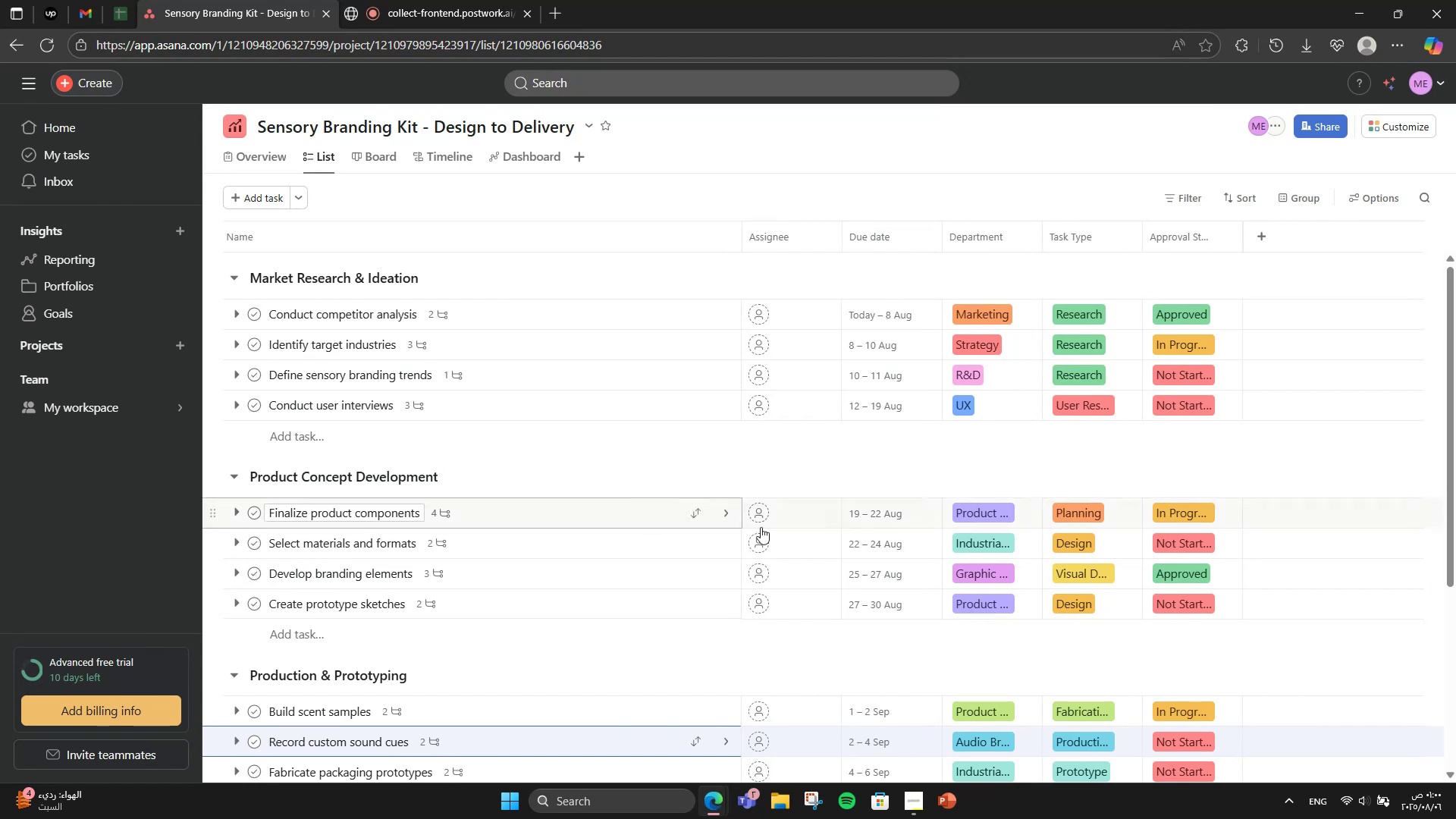 
left_click([787, 325])
 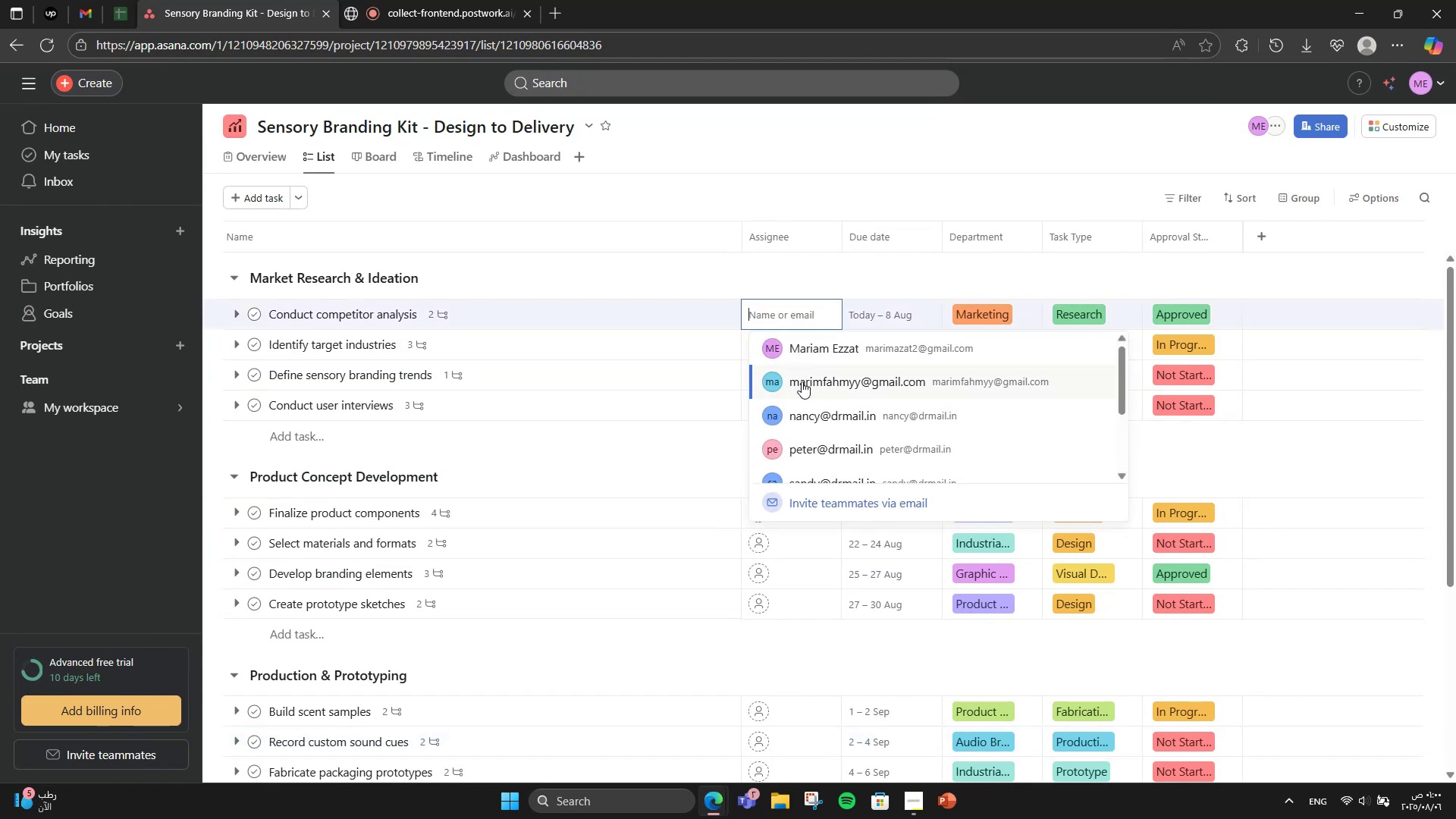 
left_click([805, 417])
 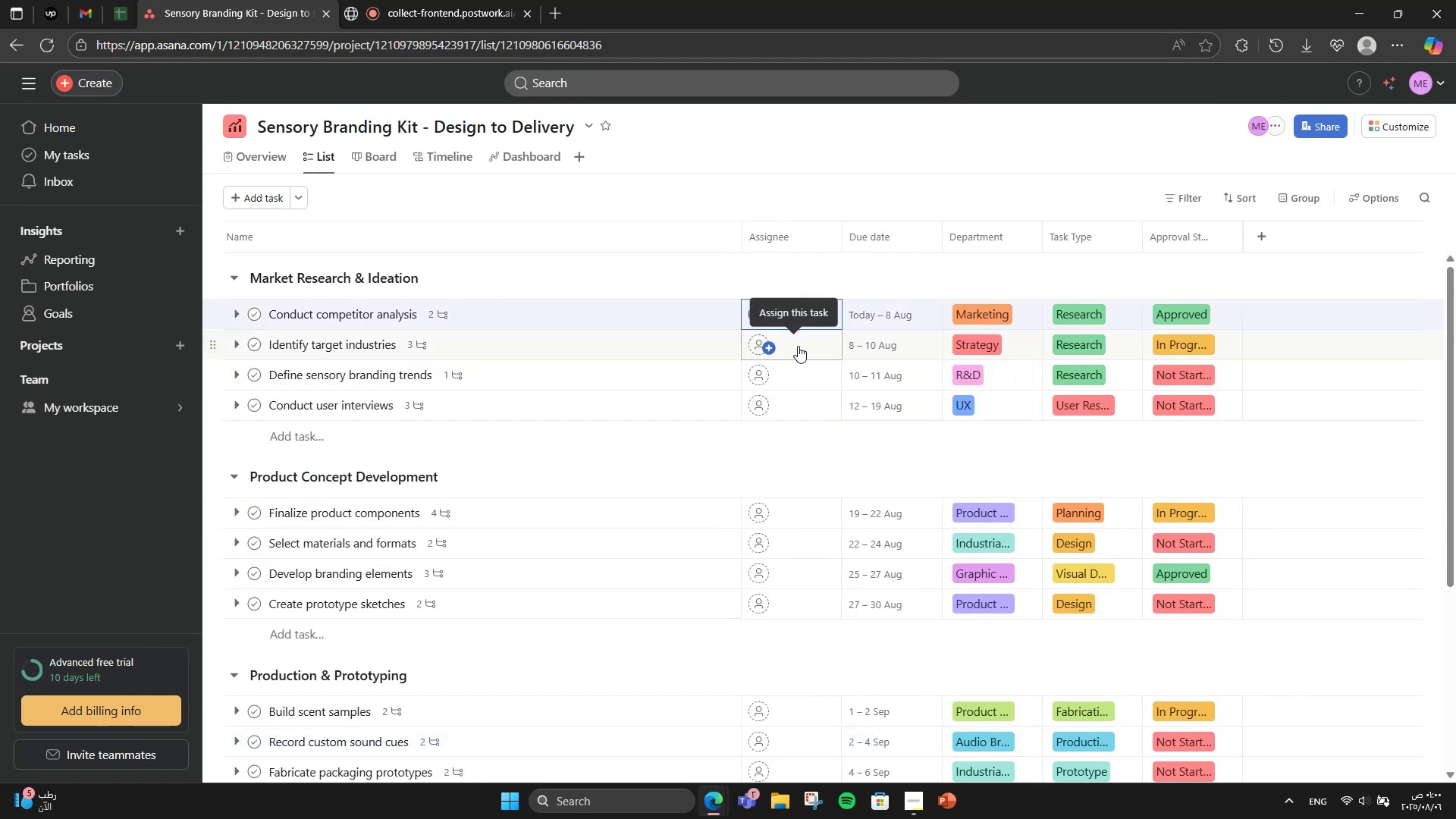 
left_click([798, 346])
 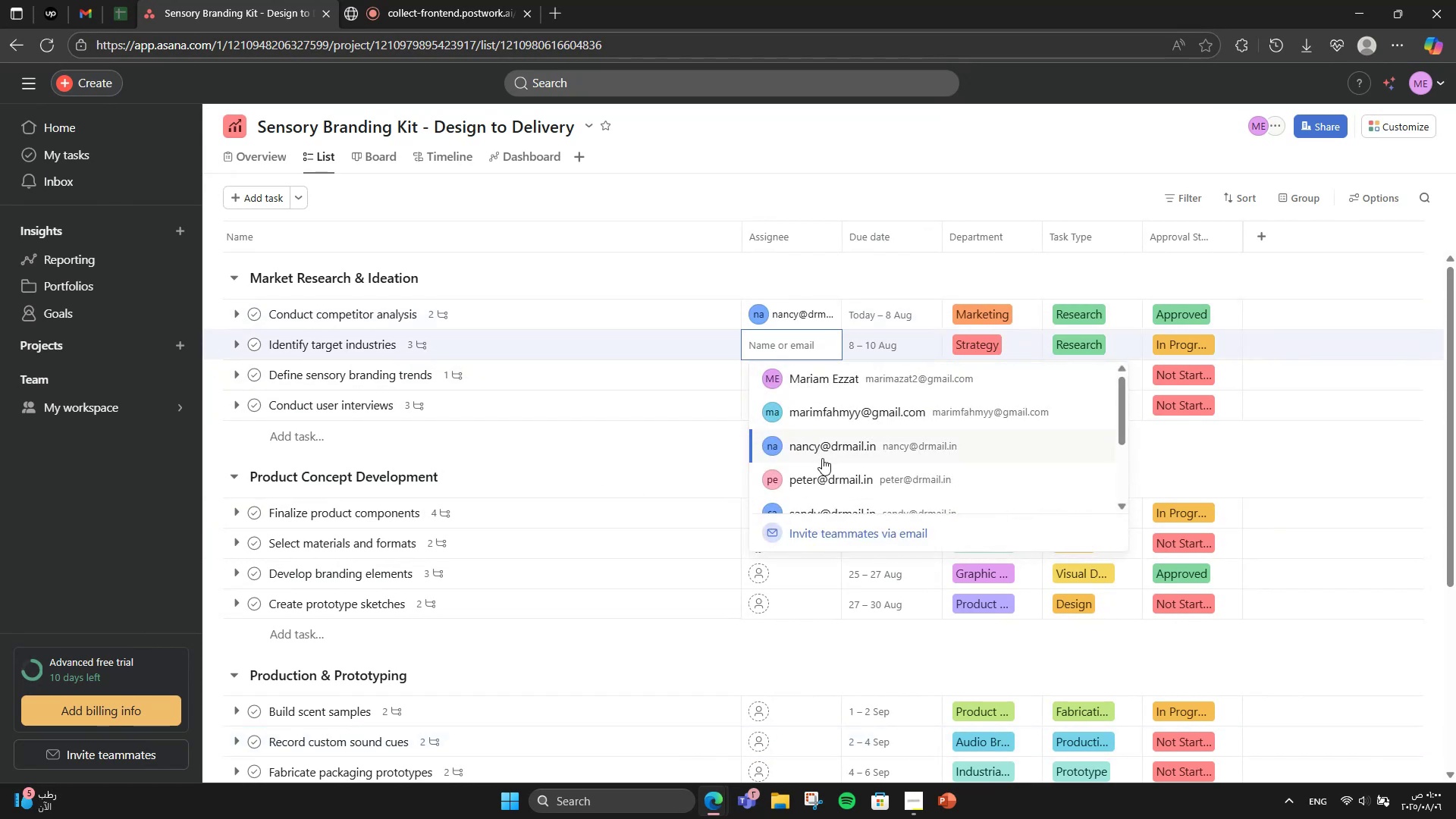 
left_click([822, 475])
 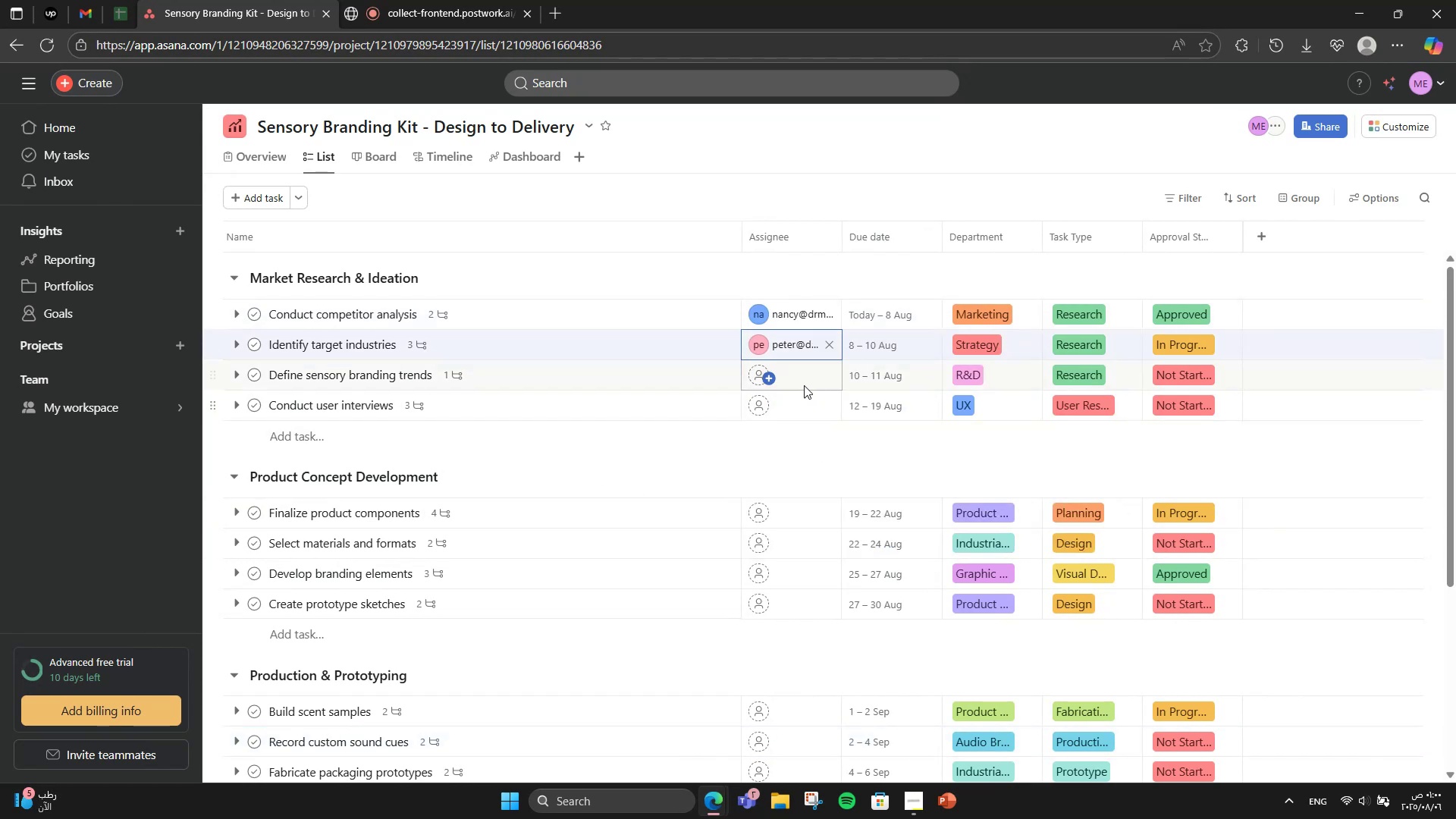 
left_click([803, 384])
 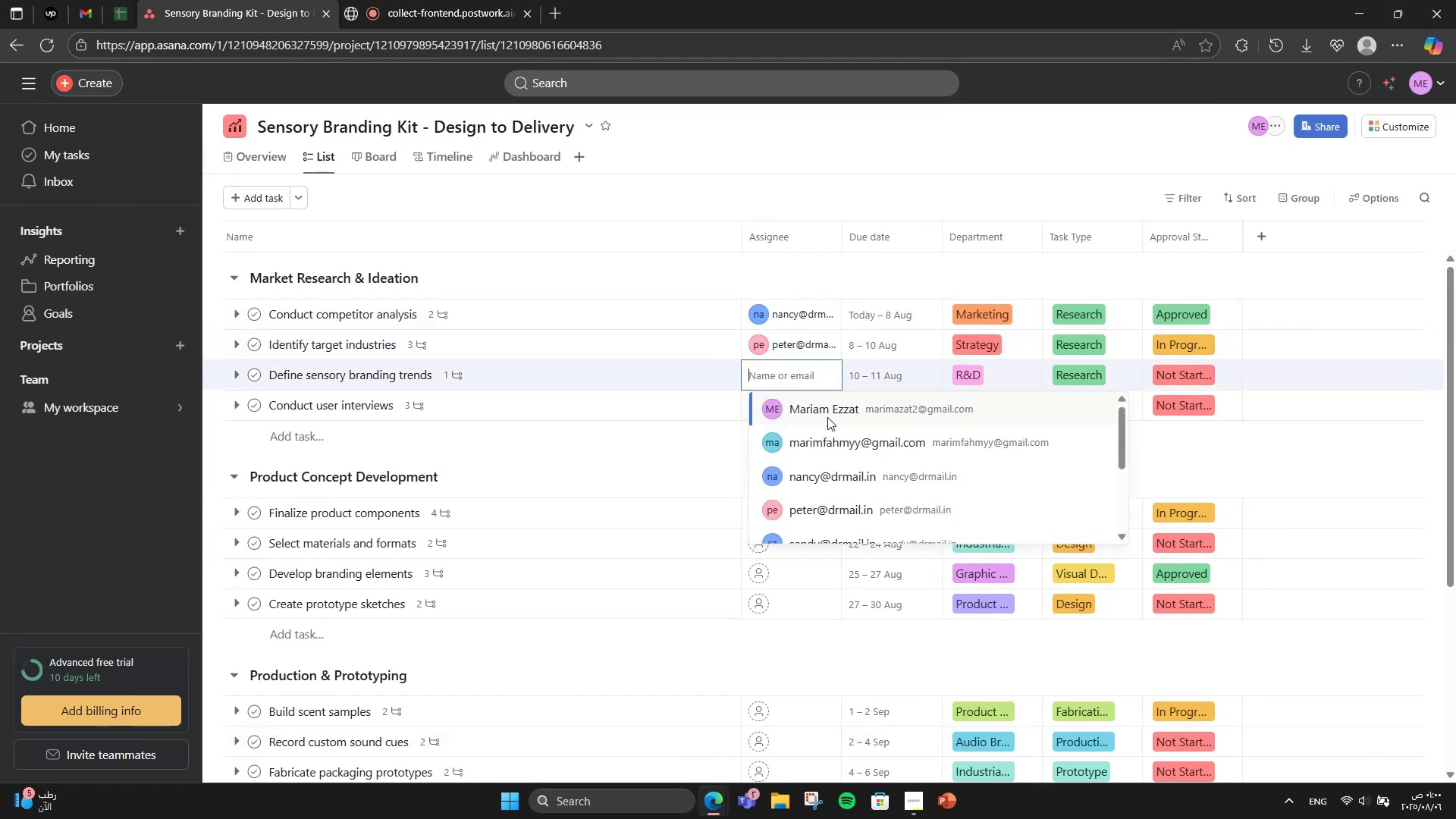 
scroll: coordinate [839, 427], scroll_direction: down, amount: 2.0
 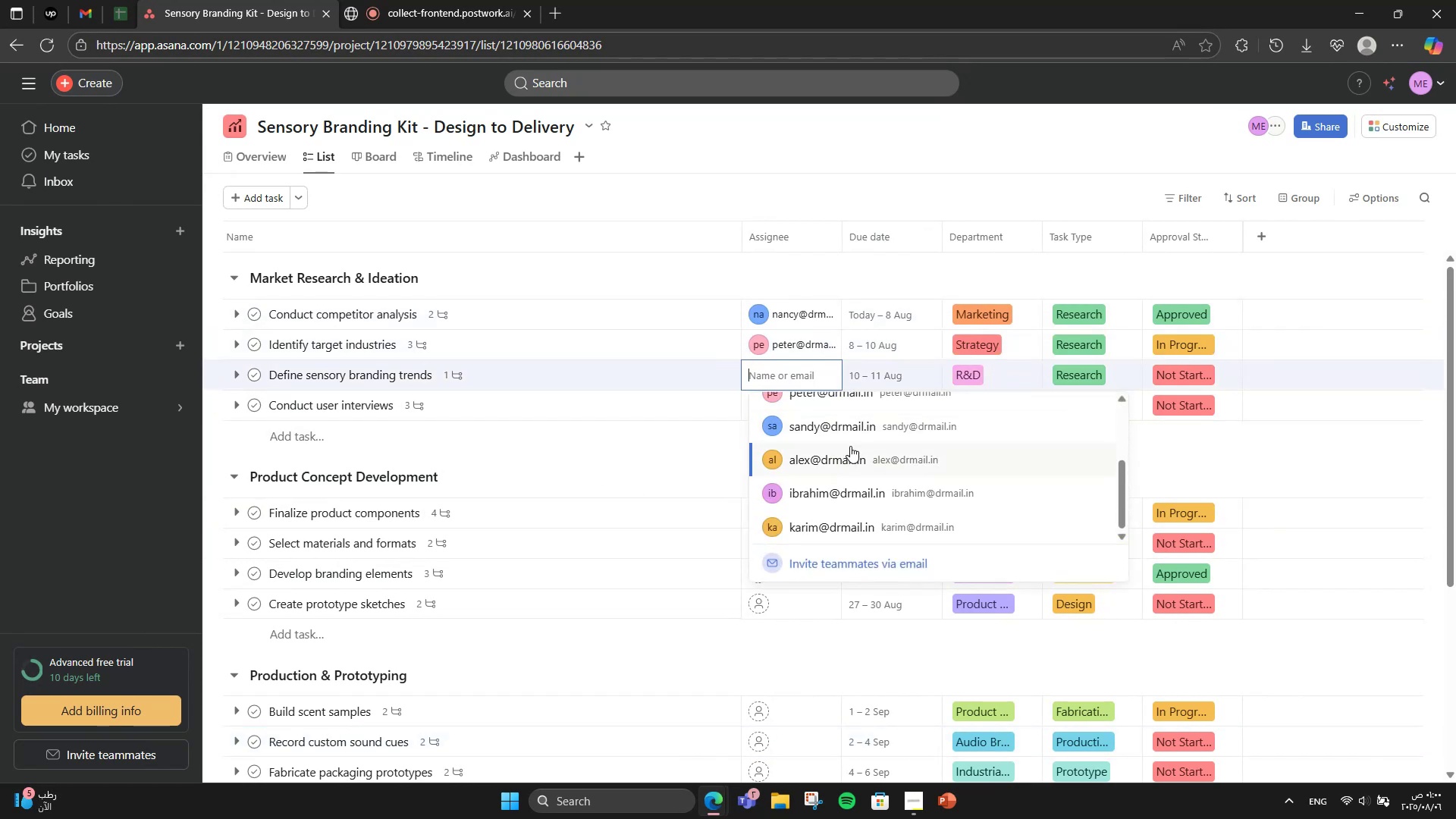 
left_click([856, 430])
 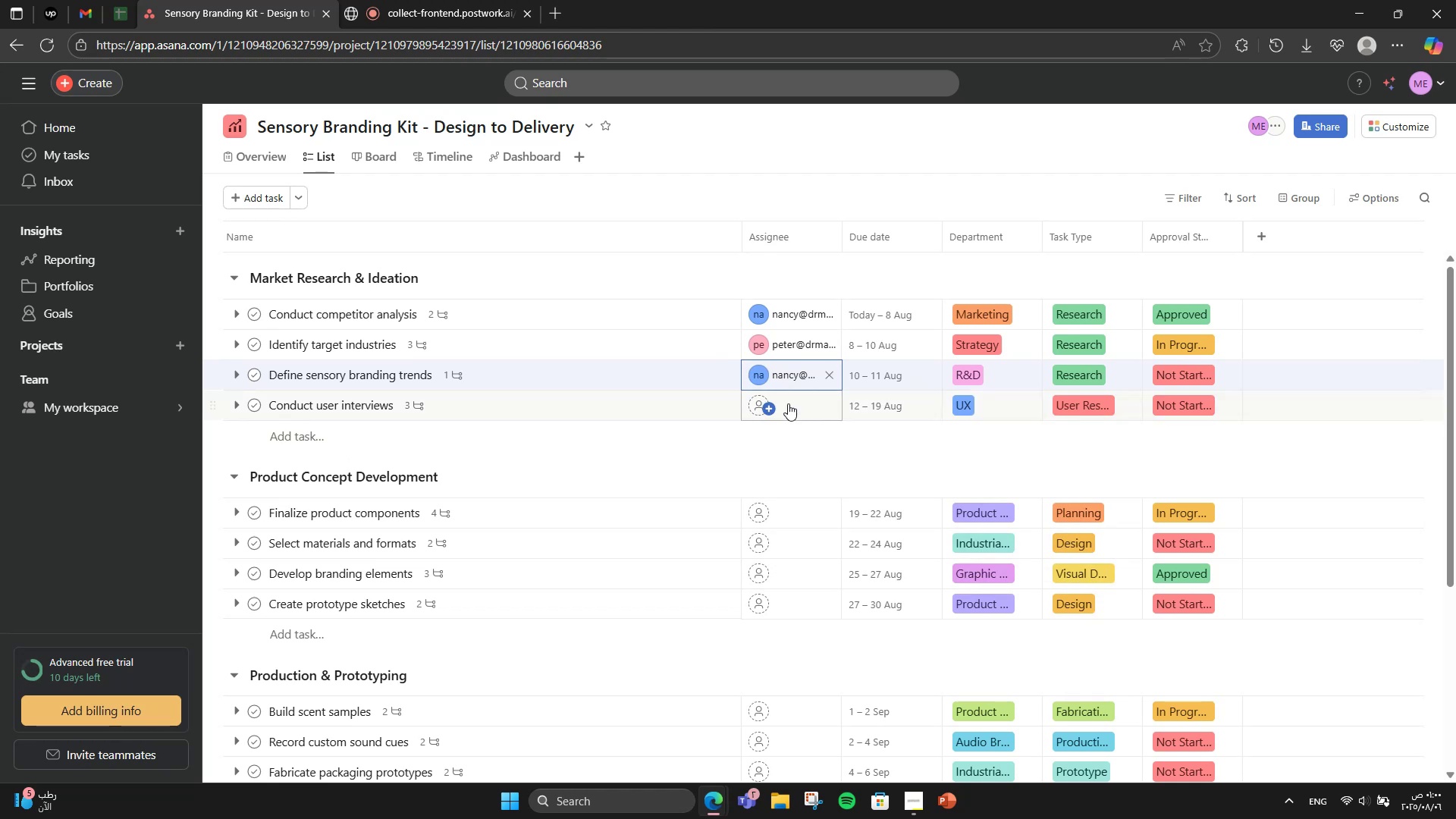 
left_click([788, 403])
 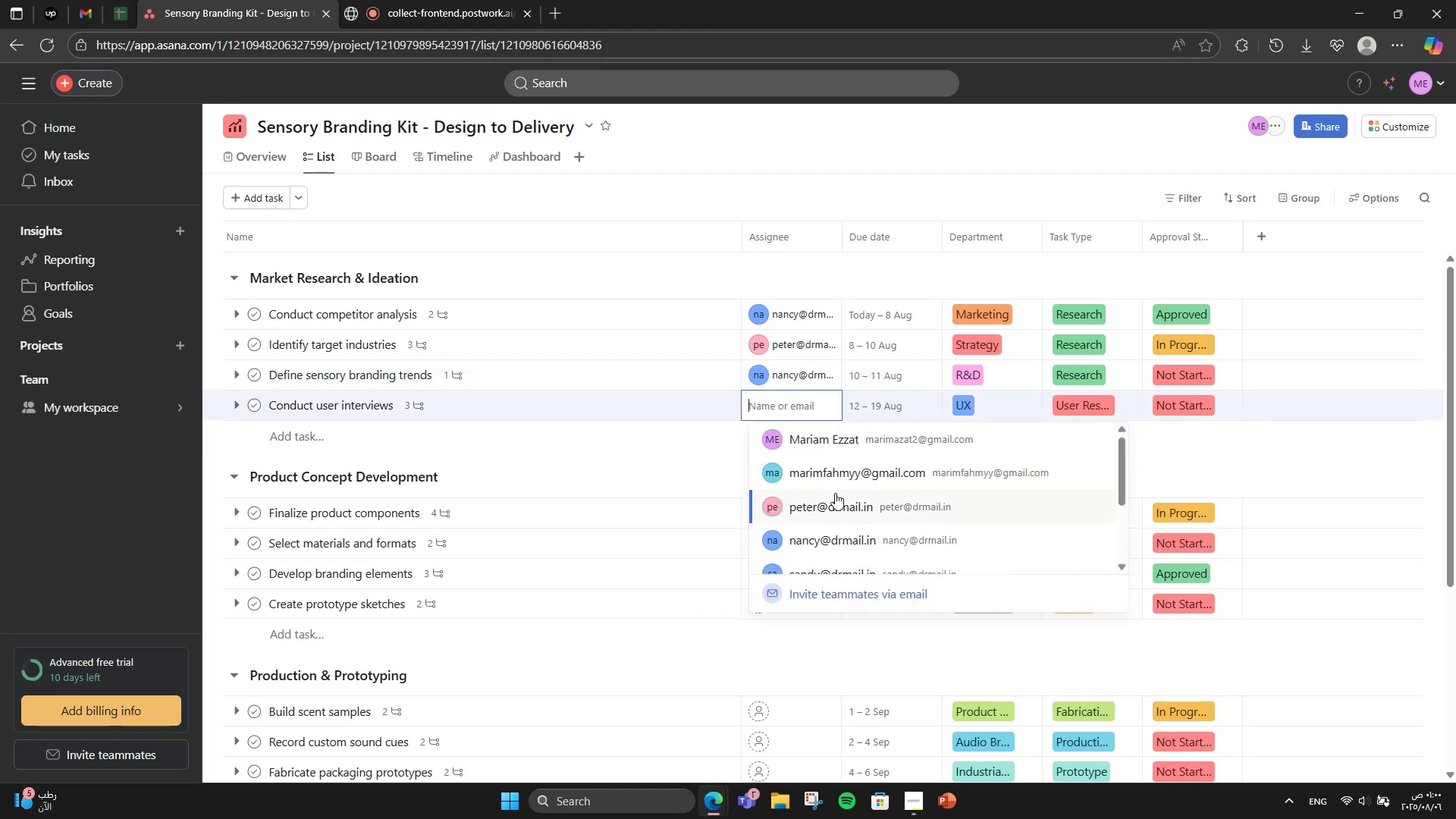 
scroll: coordinate [835, 491], scroll_direction: down, amount: 2.0
 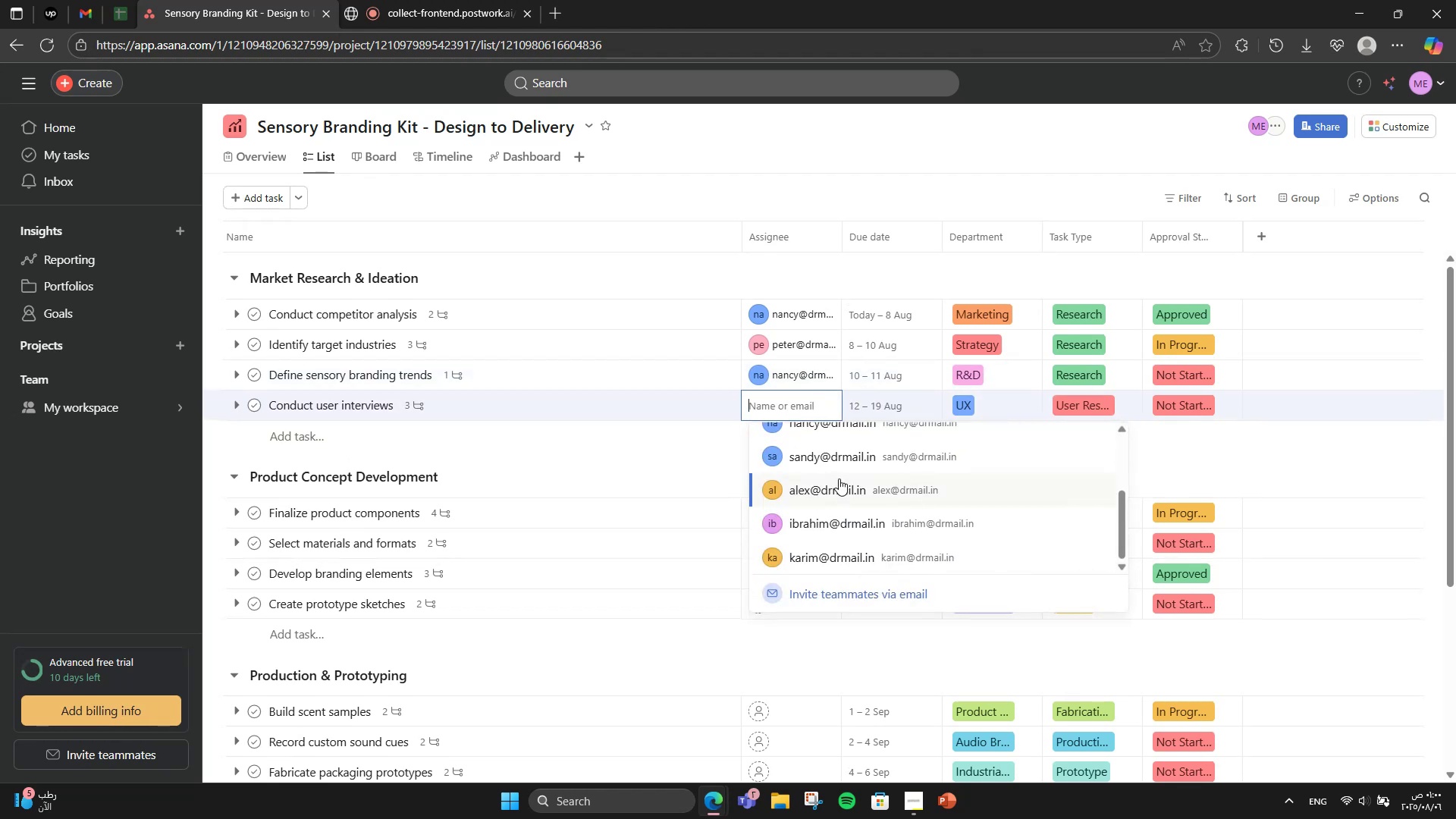 
left_click([839, 479])
 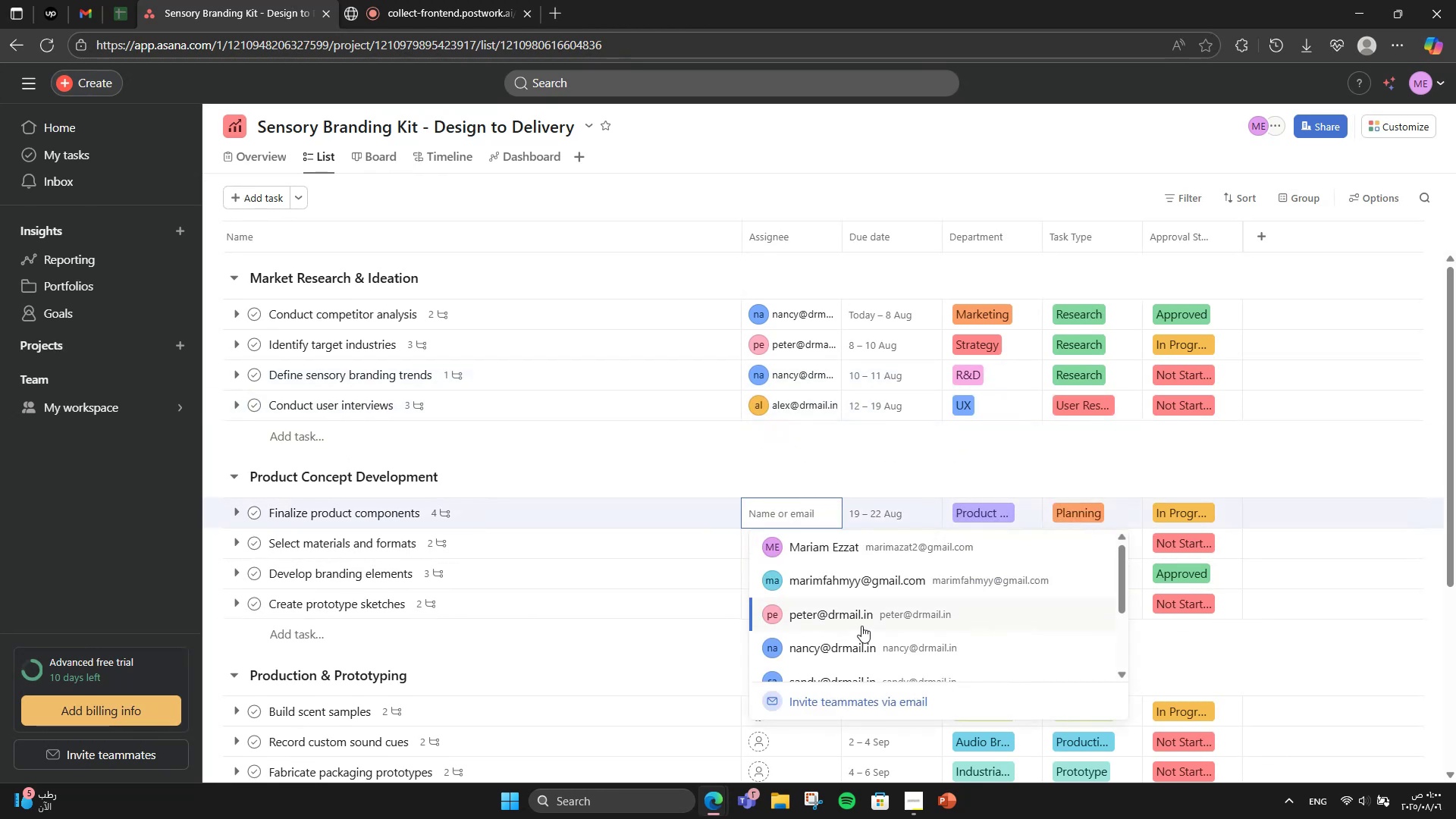 
scroll: coordinate [861, 626], scroll_direction: down, amount: 3.0
 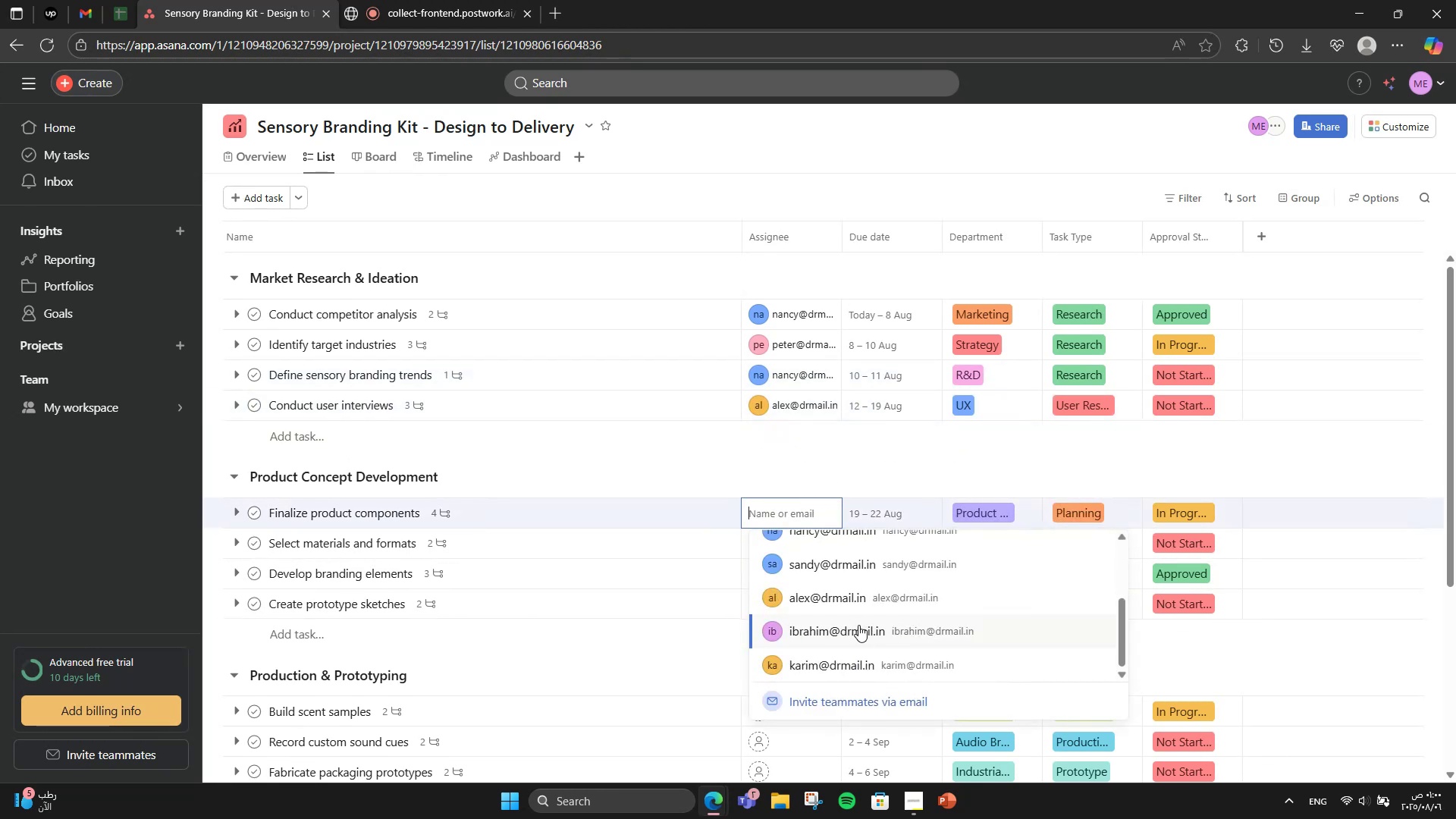 
left_click([858, 625])
 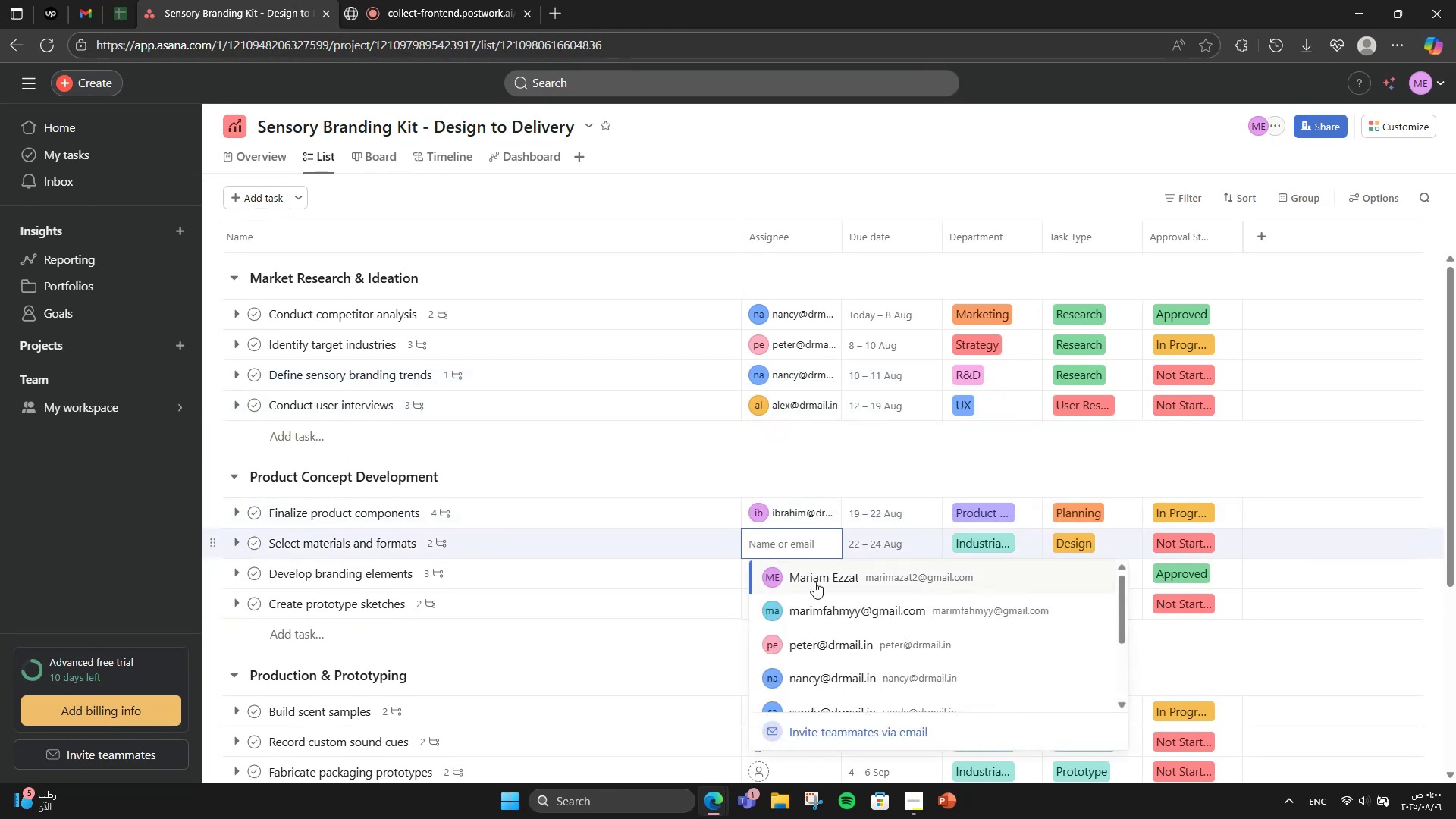 
scroll: coordinate [865, 626], scroll_direction: down, amount: 2.0
 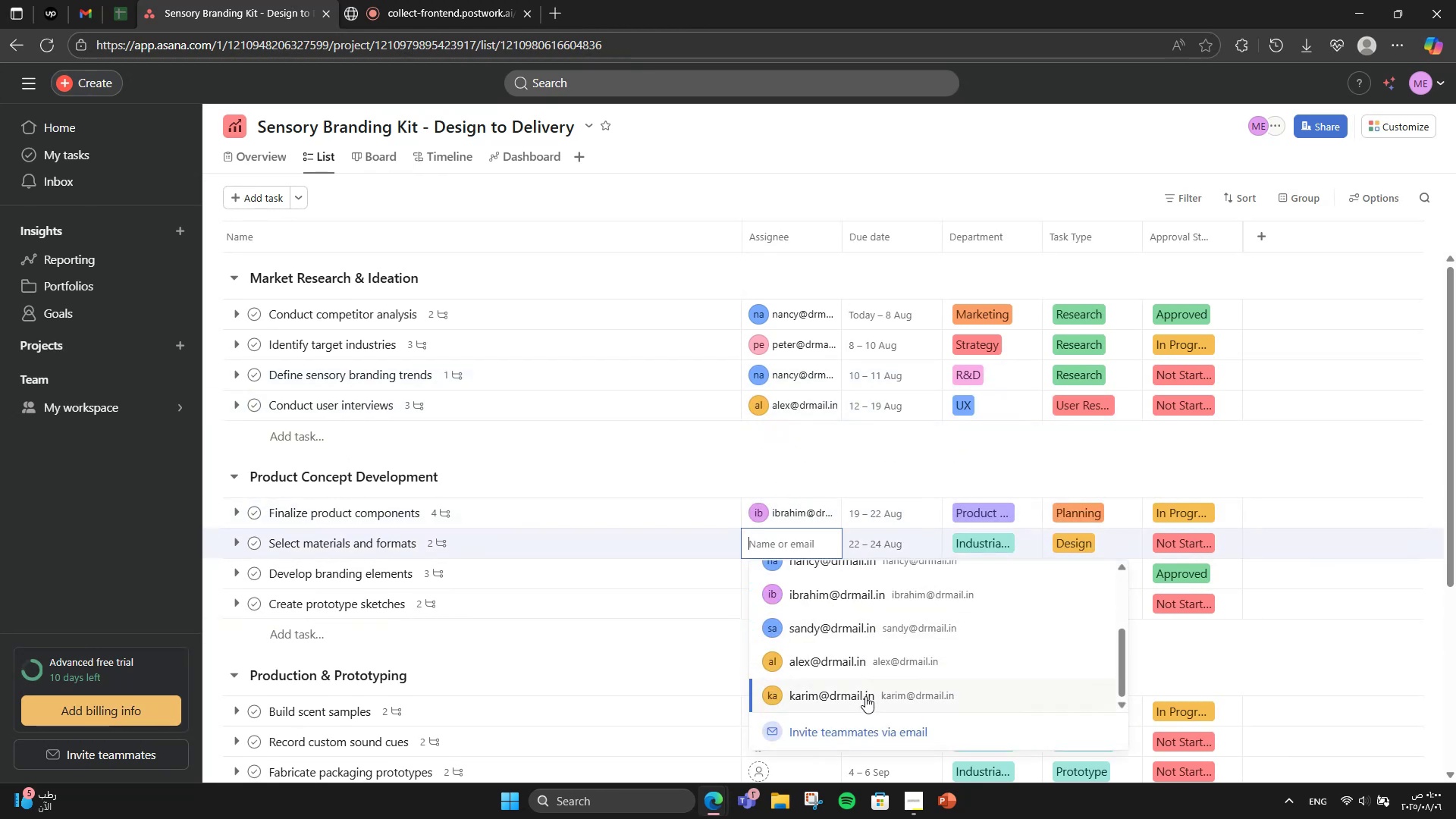 
left_click([865, 696])
 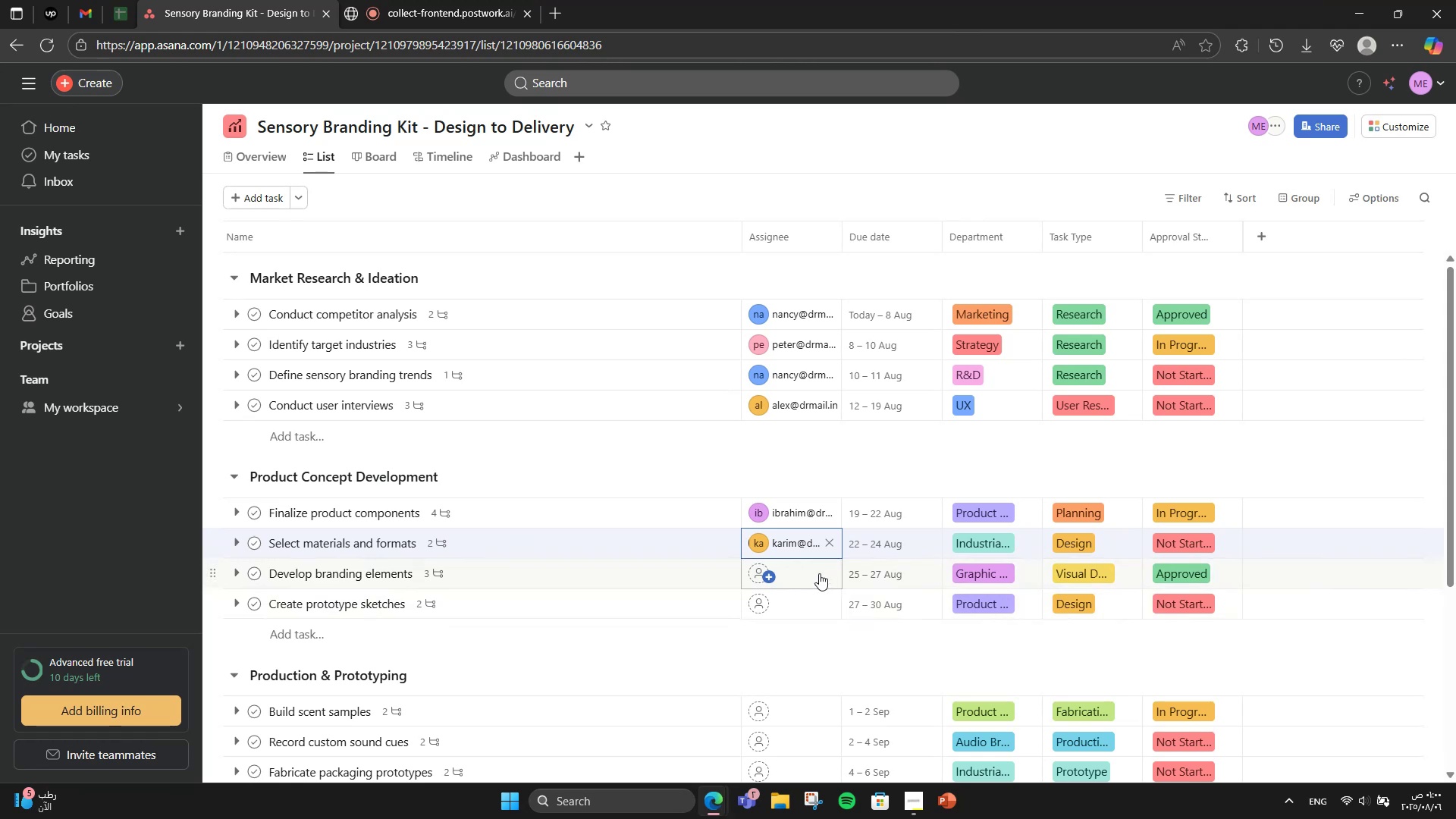 
left_click([819, 573])
 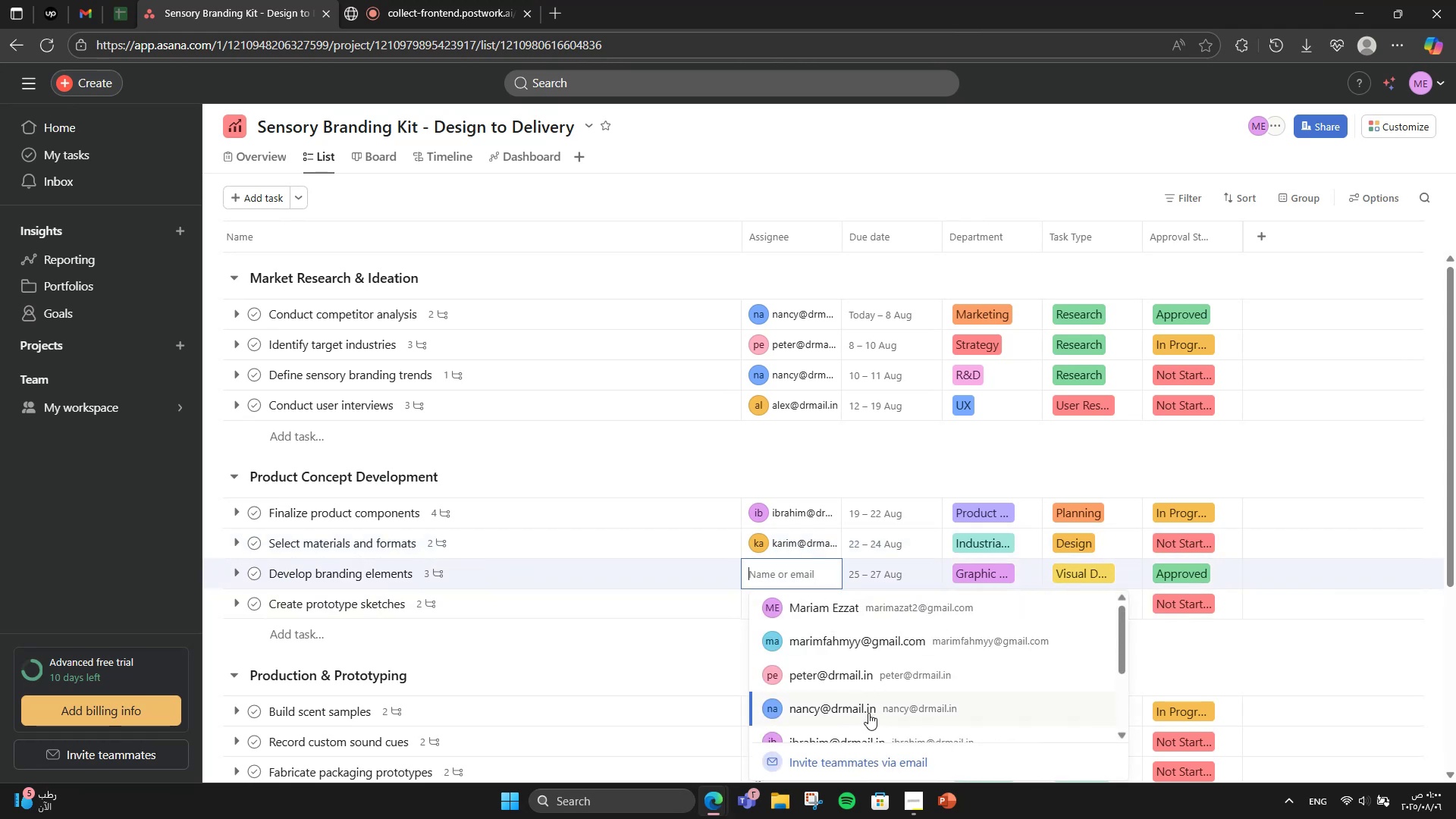 
scroll: coordinate [859, 736], scroll_direction: down, amount: 5.0
 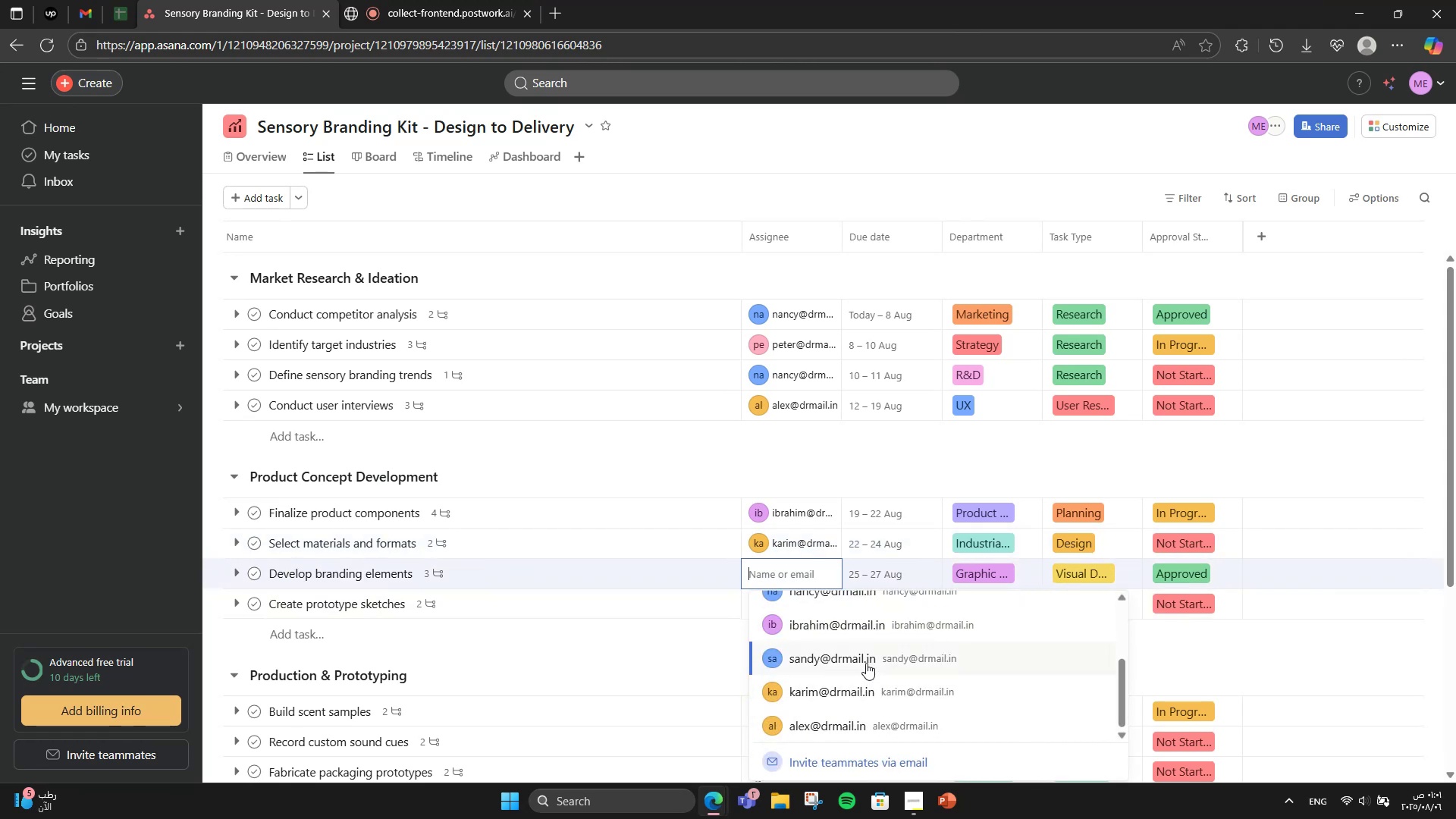 
left_click([866, 663])
 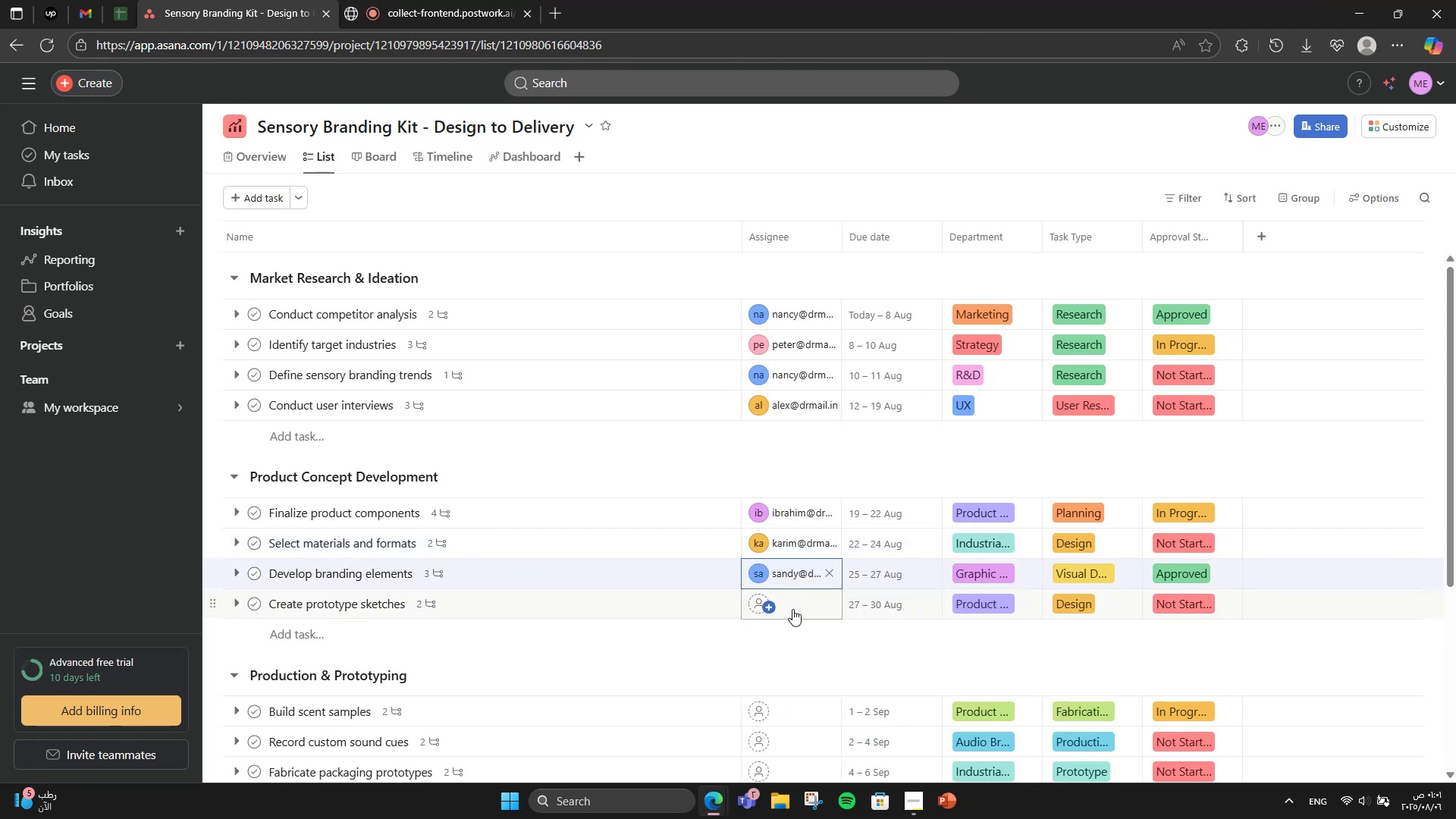 
left_click([792, 609])
 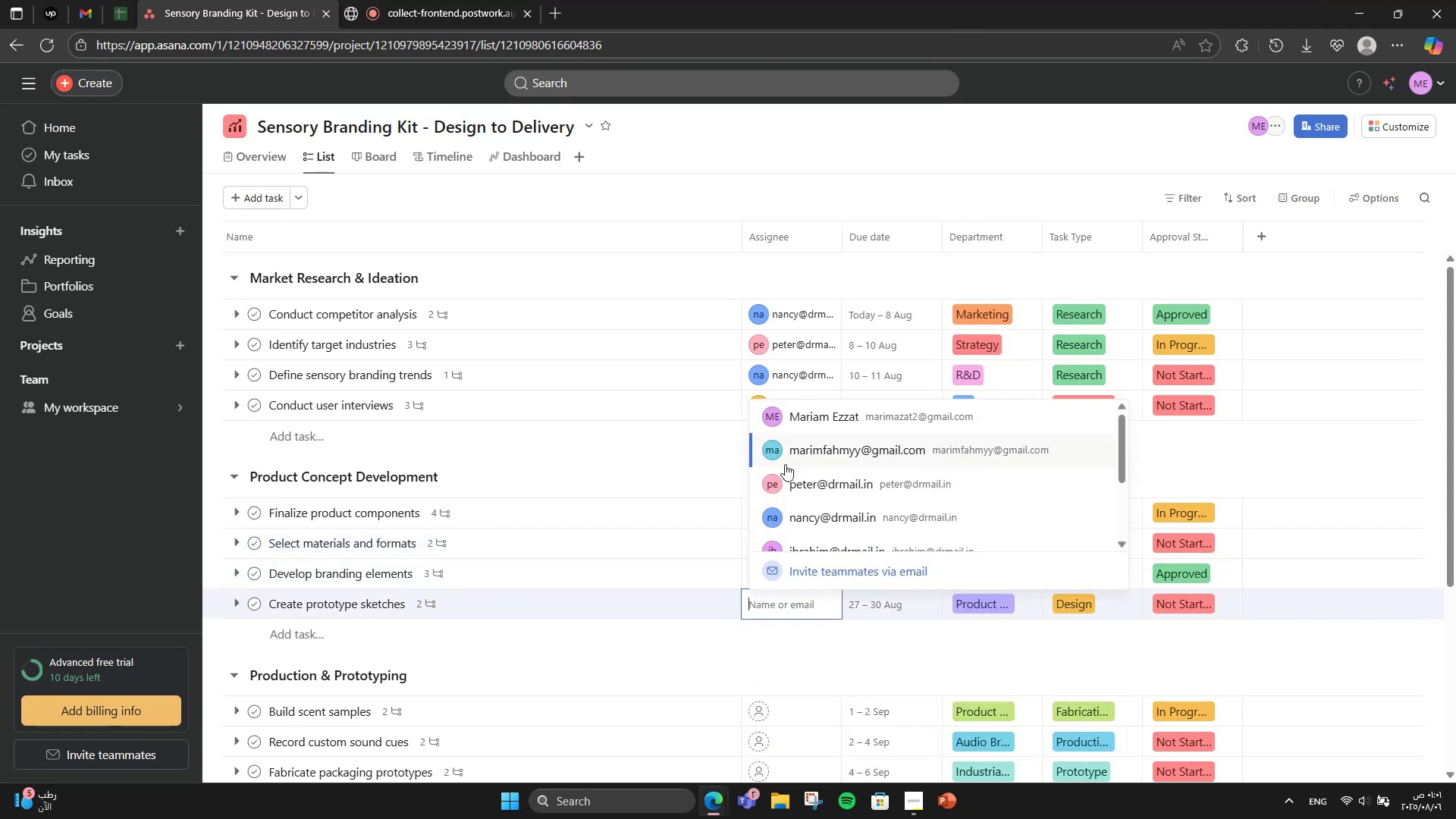 
left_click([783, 514])
 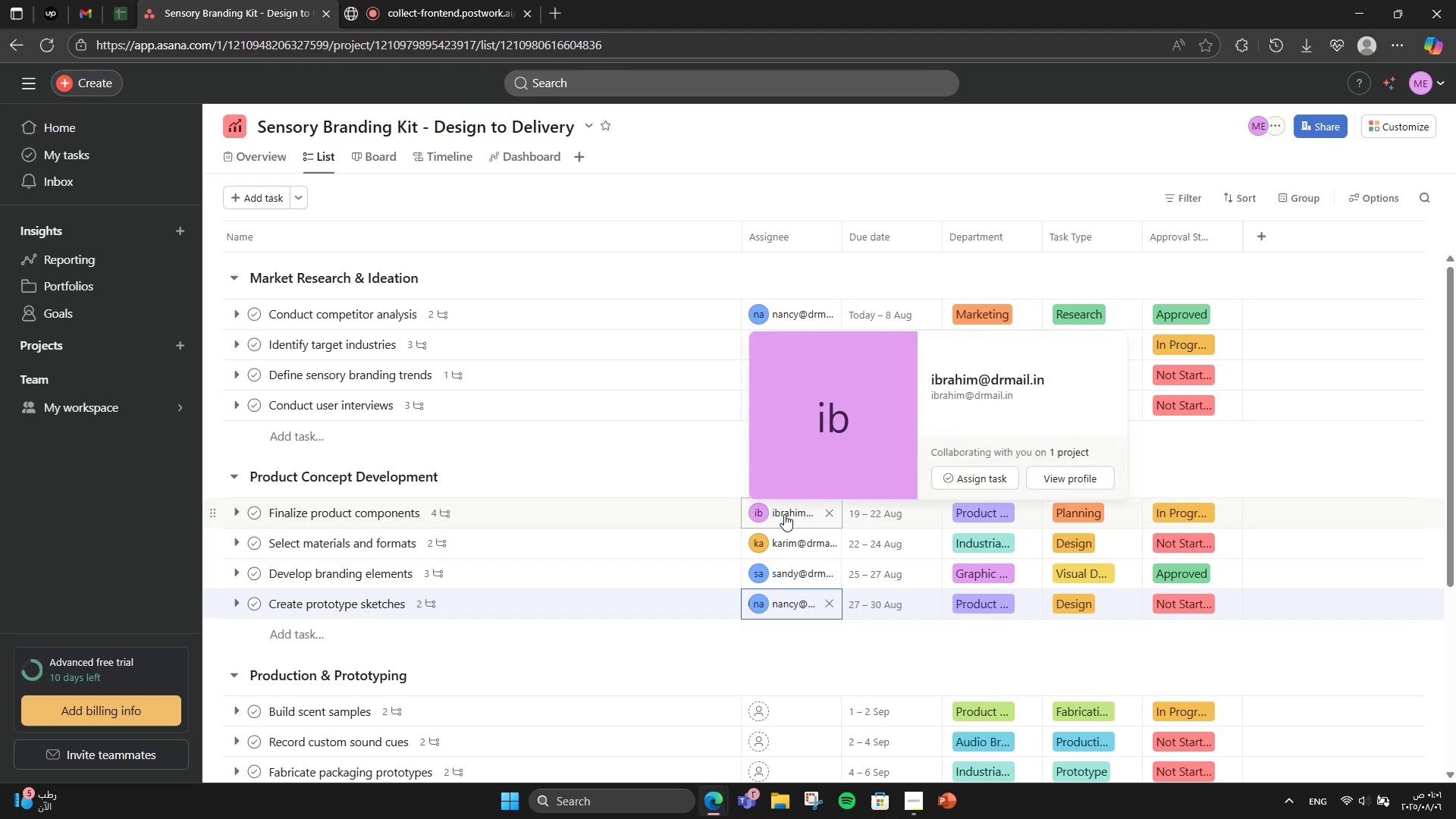 
scroll: coordinate [786, 516], scroll_direction: down, amount: 2.0
 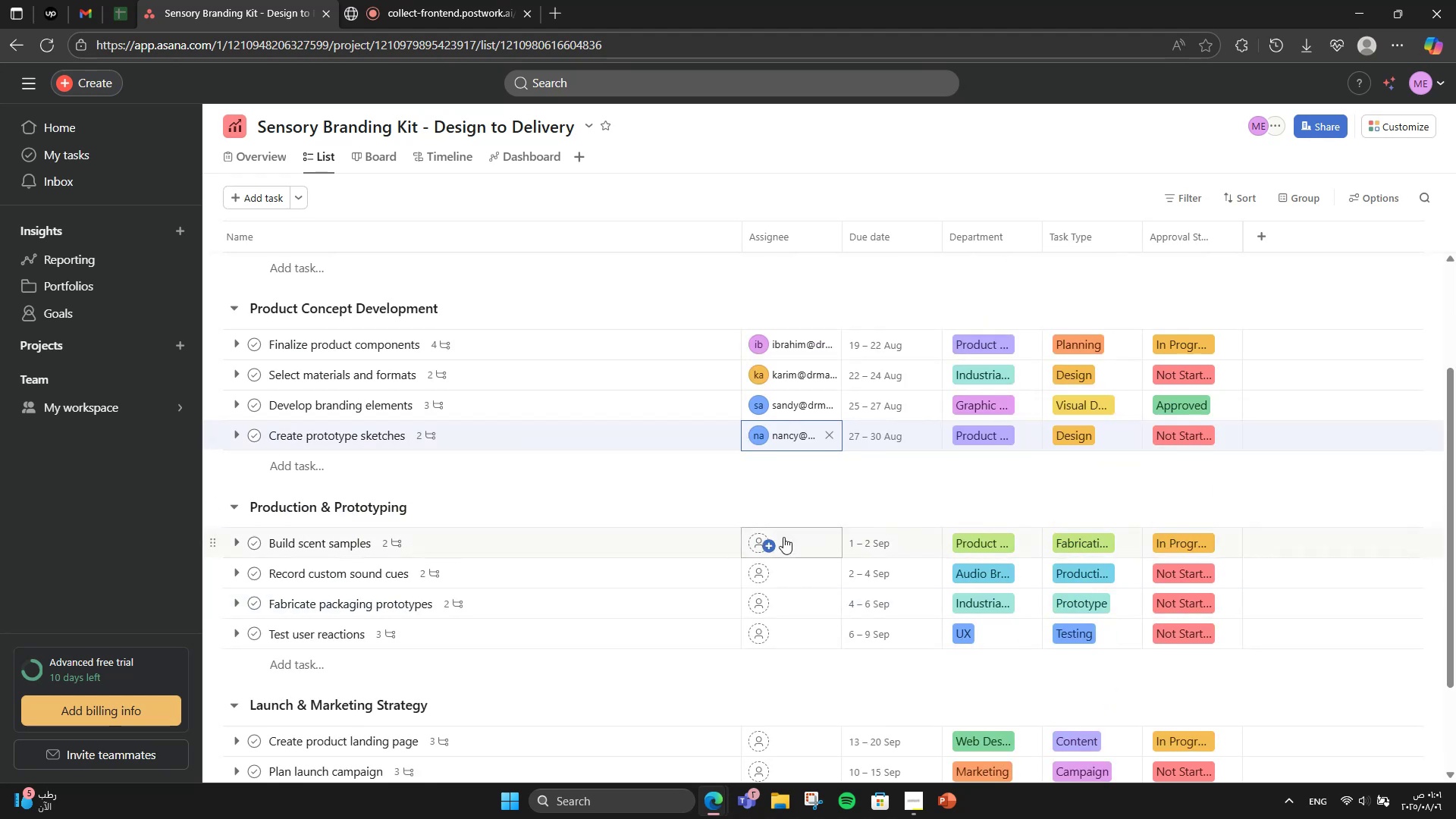 
left_click([783, 537])
 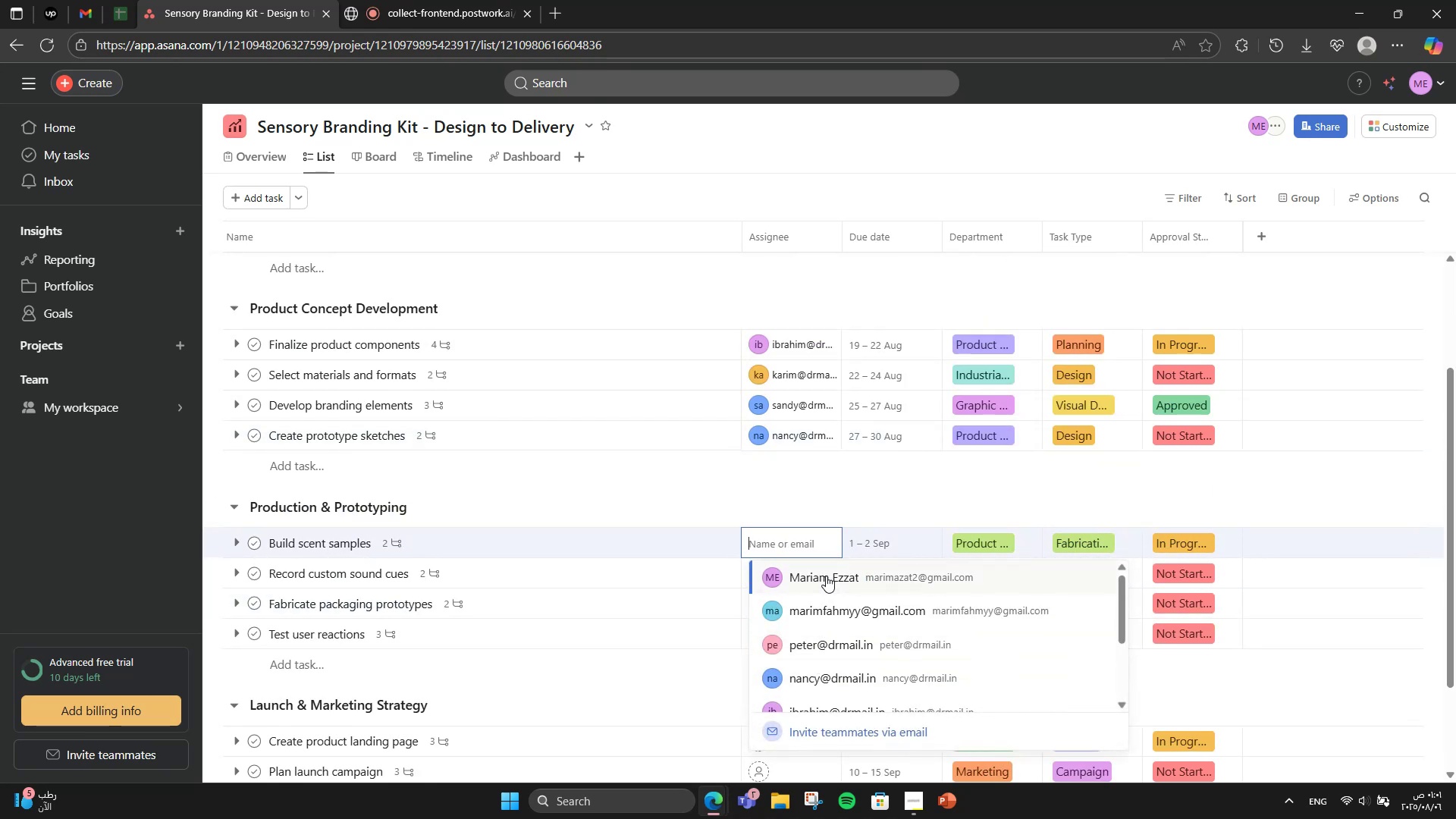 
left_click([826, 630])
 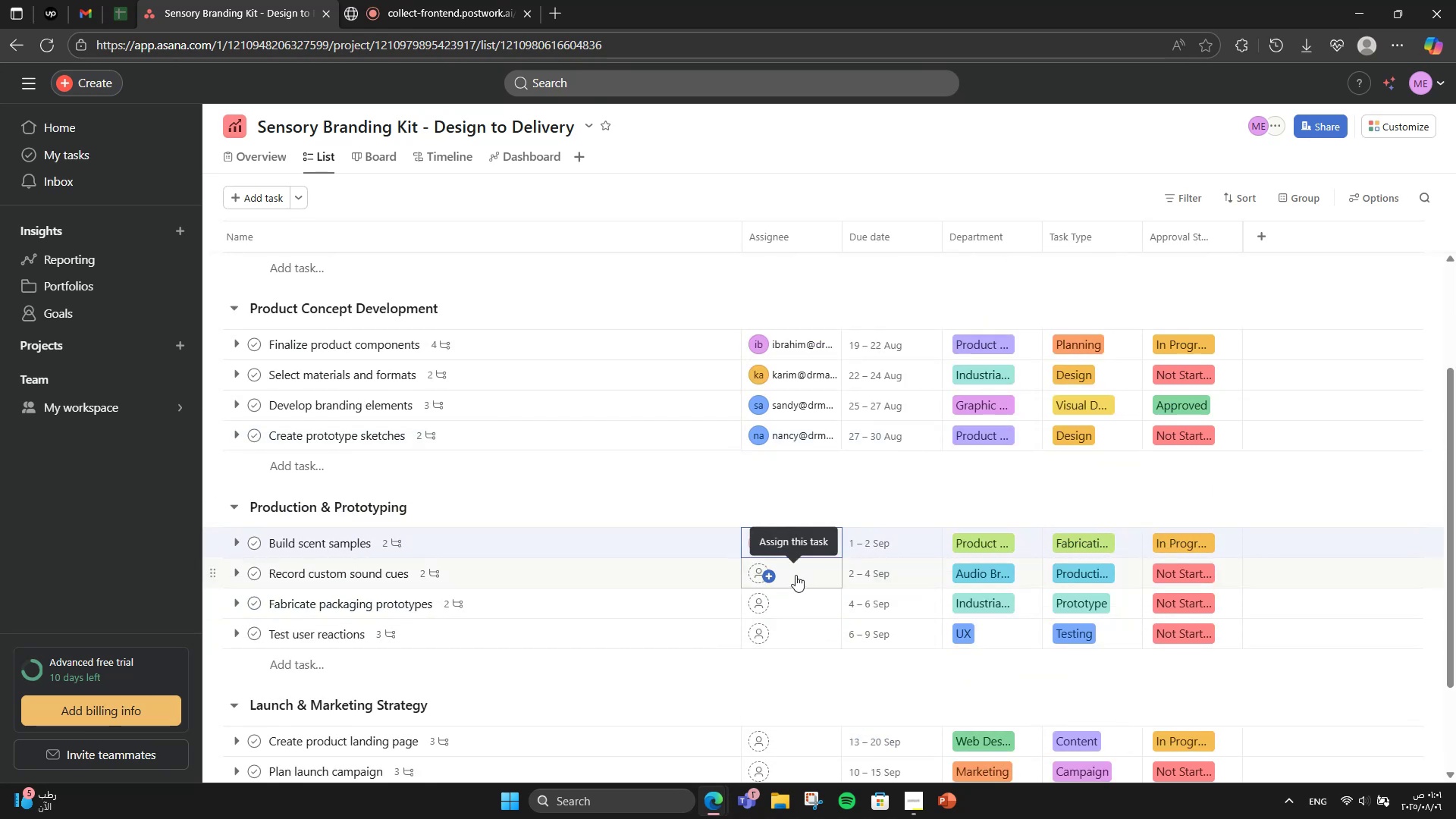 
left_click([795, 575])
 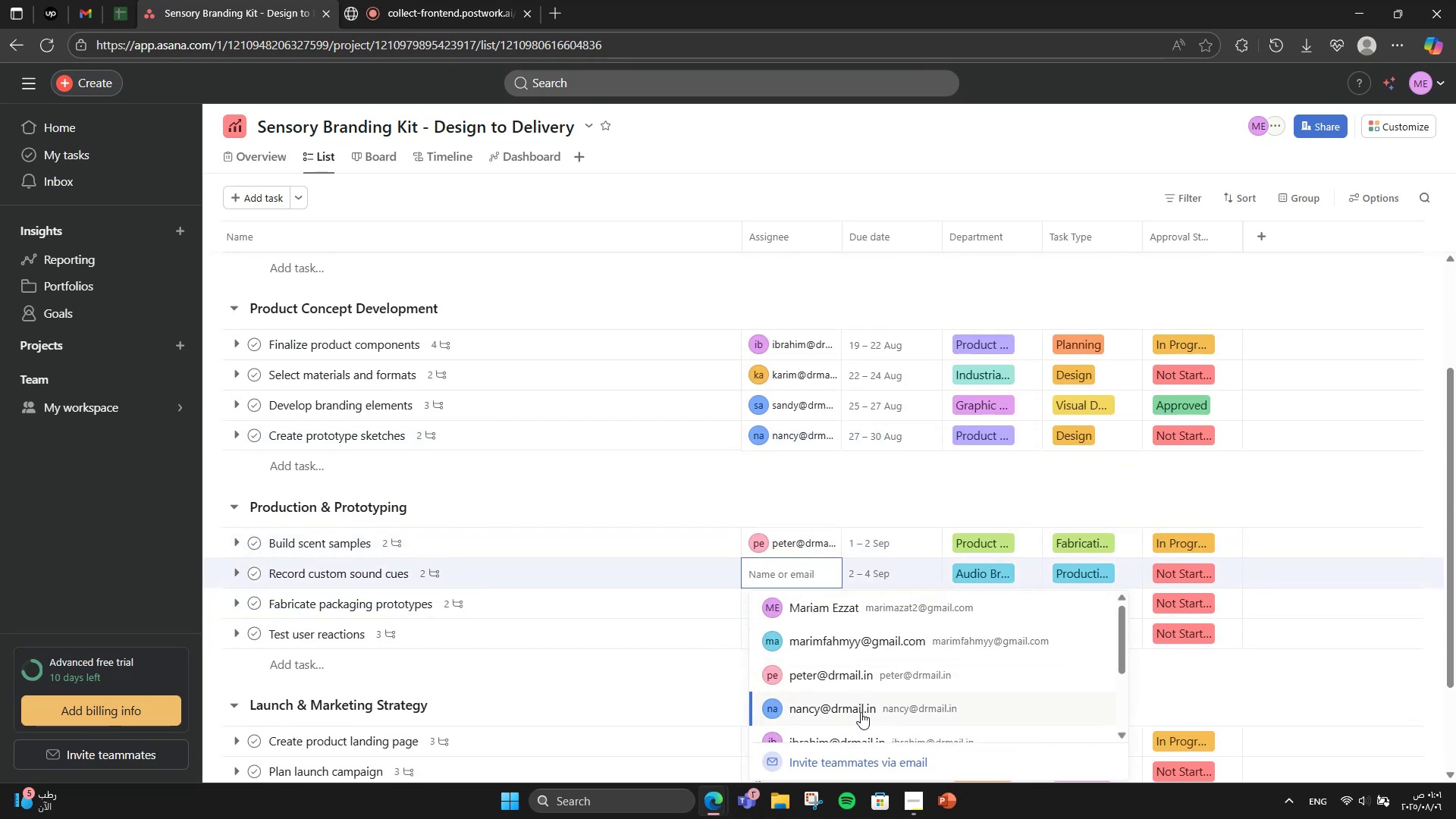 
left_click([861, 712])
 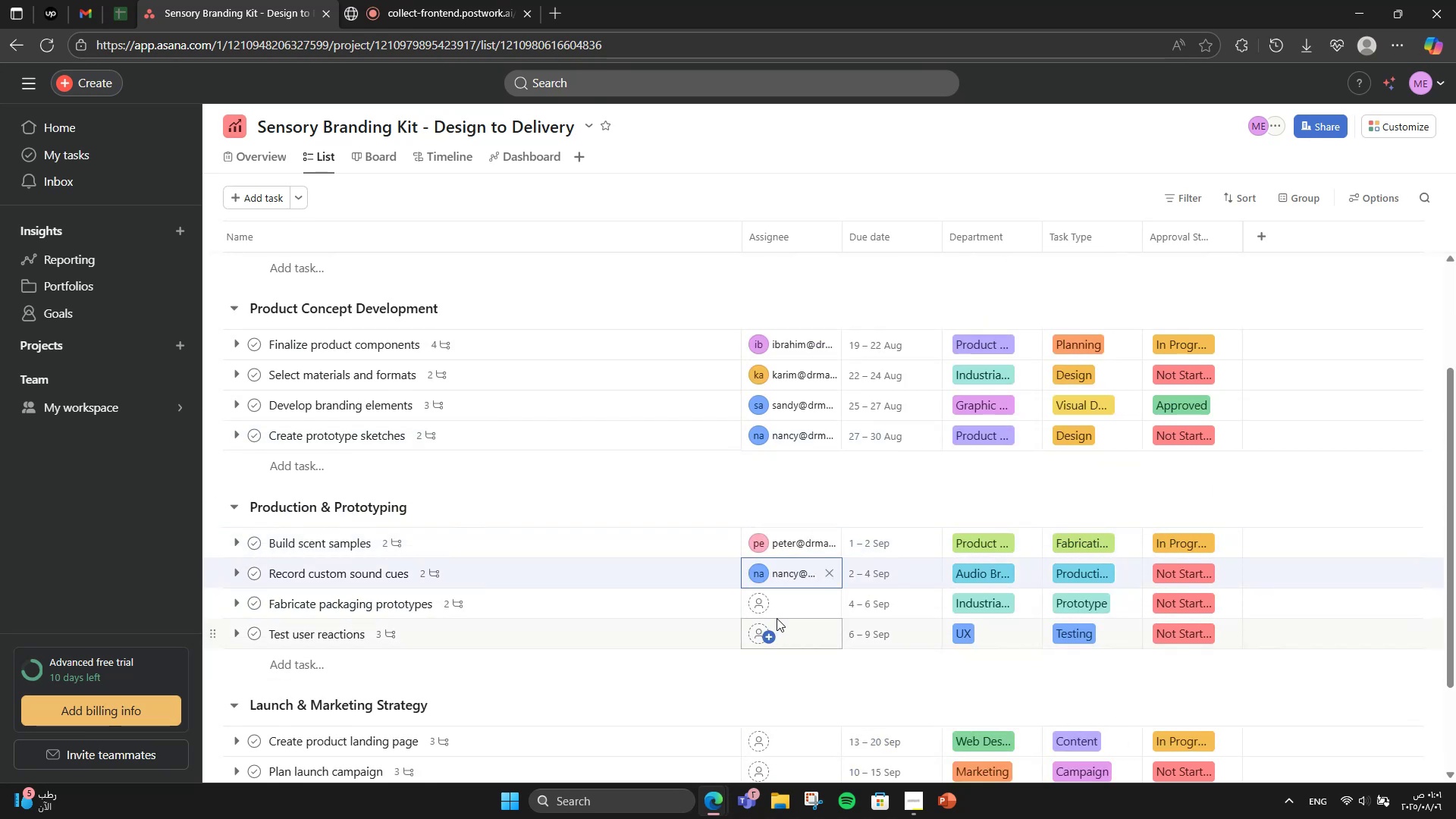 
left_click([782, 604])
 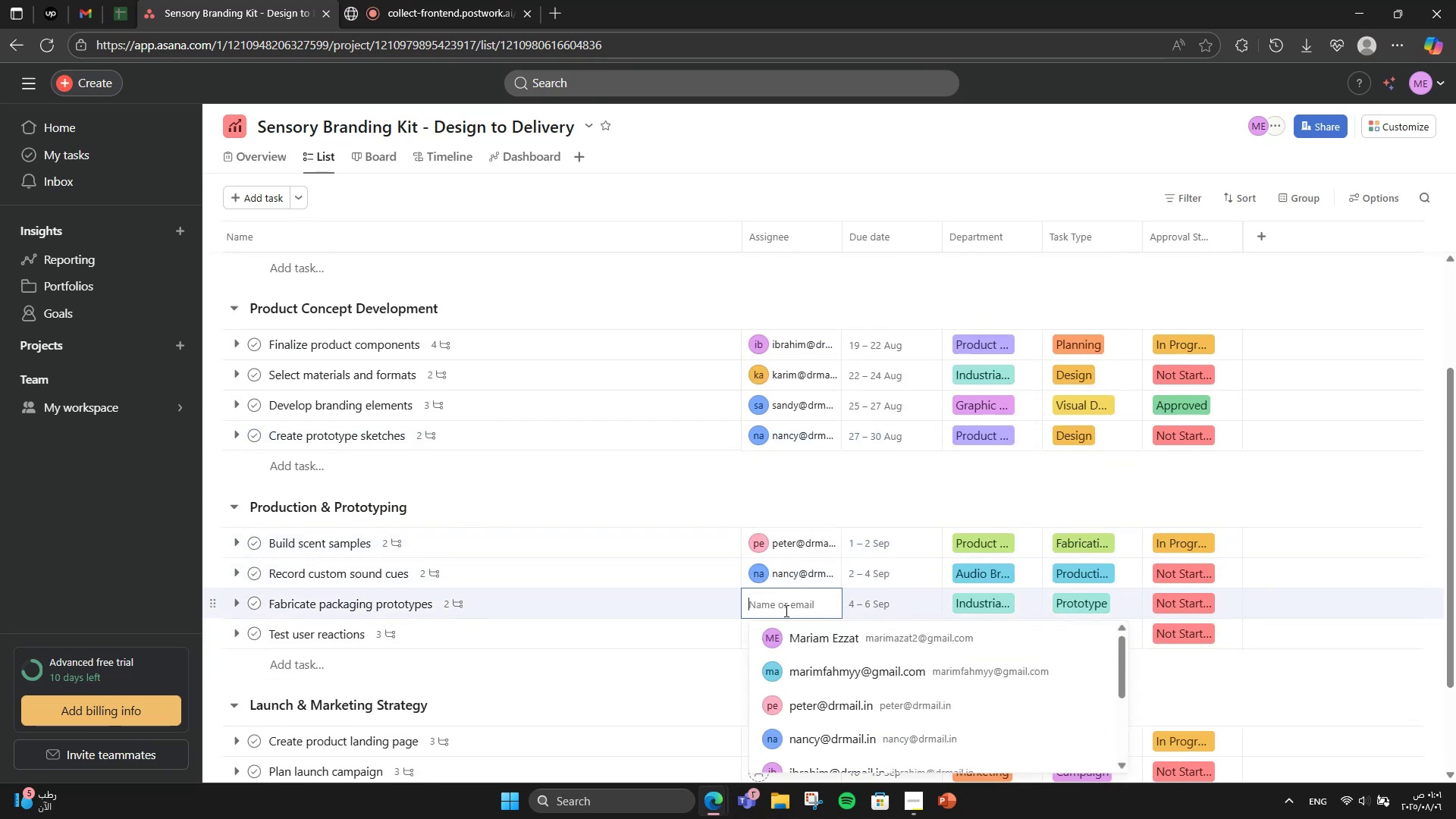 
scroll: coordinate [832, 588], scroll_direction: down, amount: 5.0
 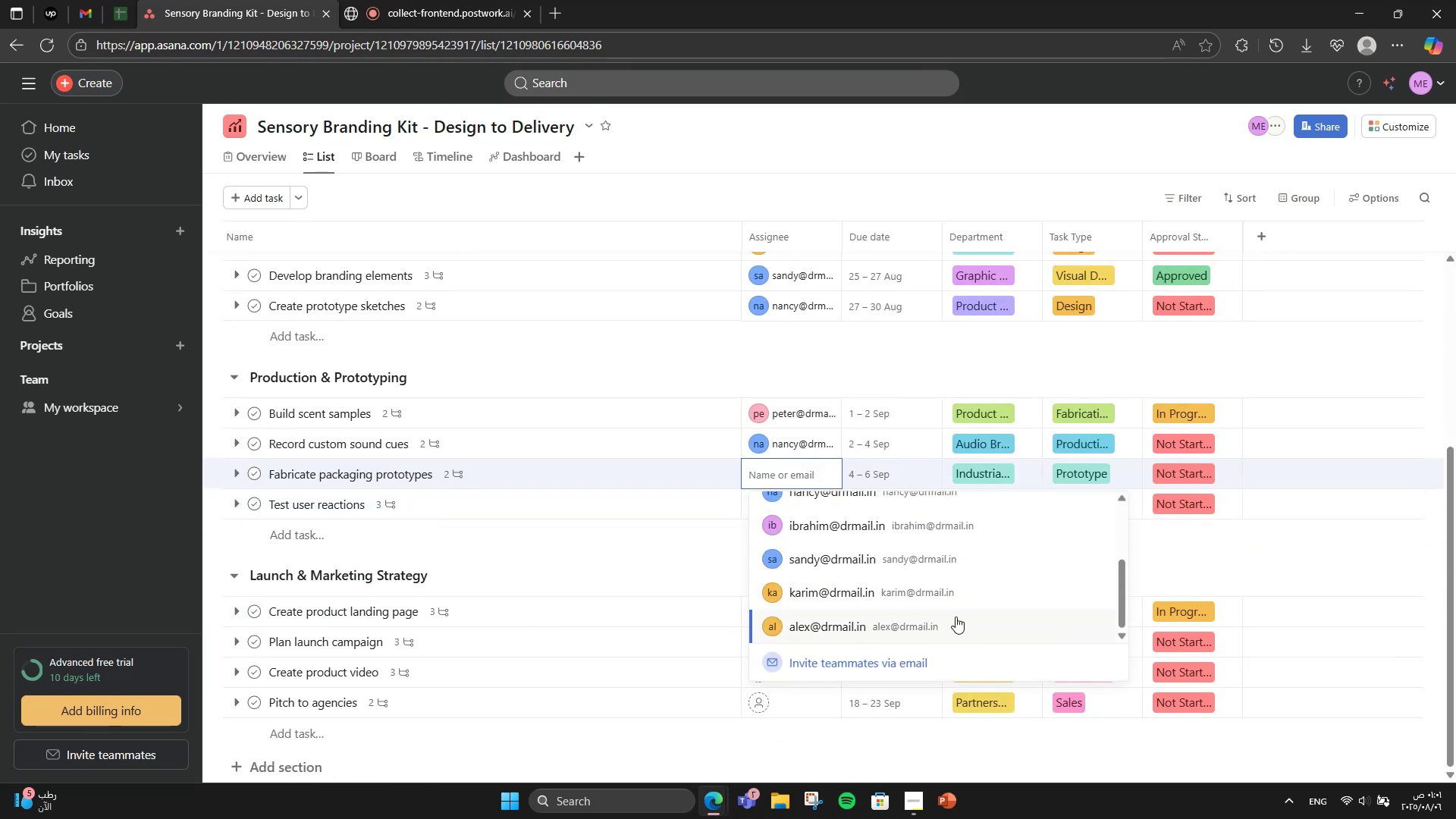 
left_click([956, 603])
 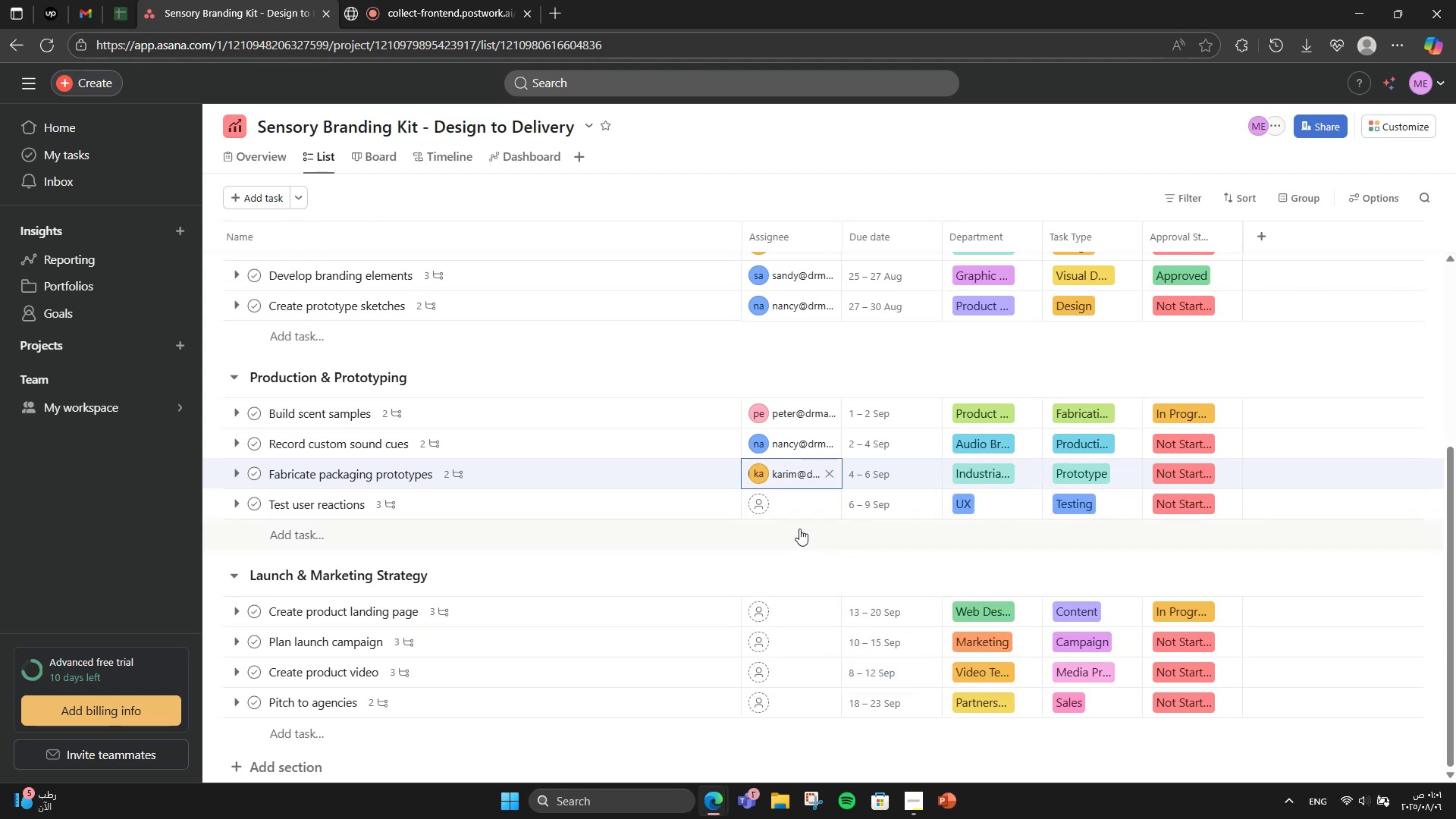 
left_click([805, 518])
 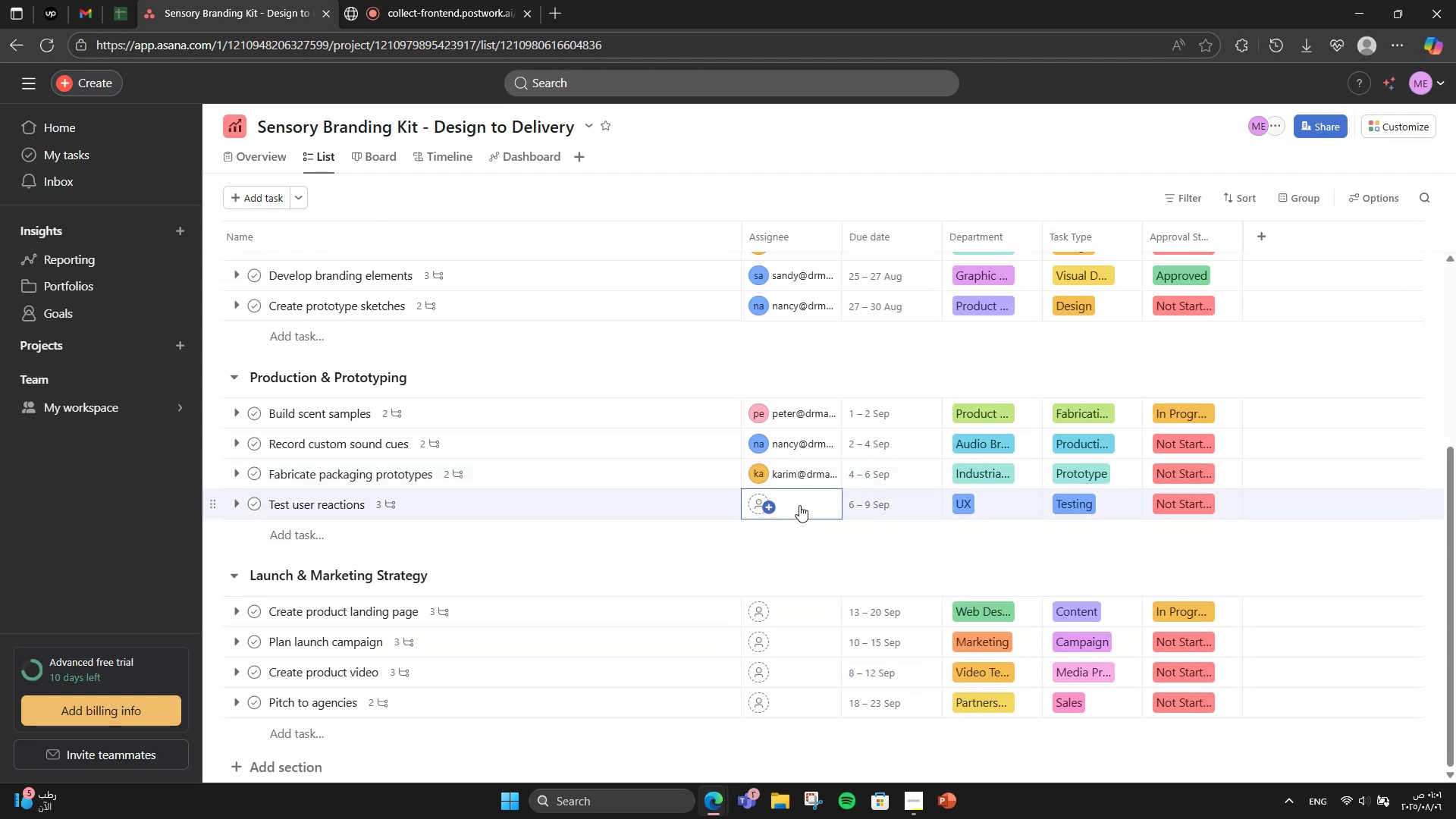 
double_click([799, 505])
 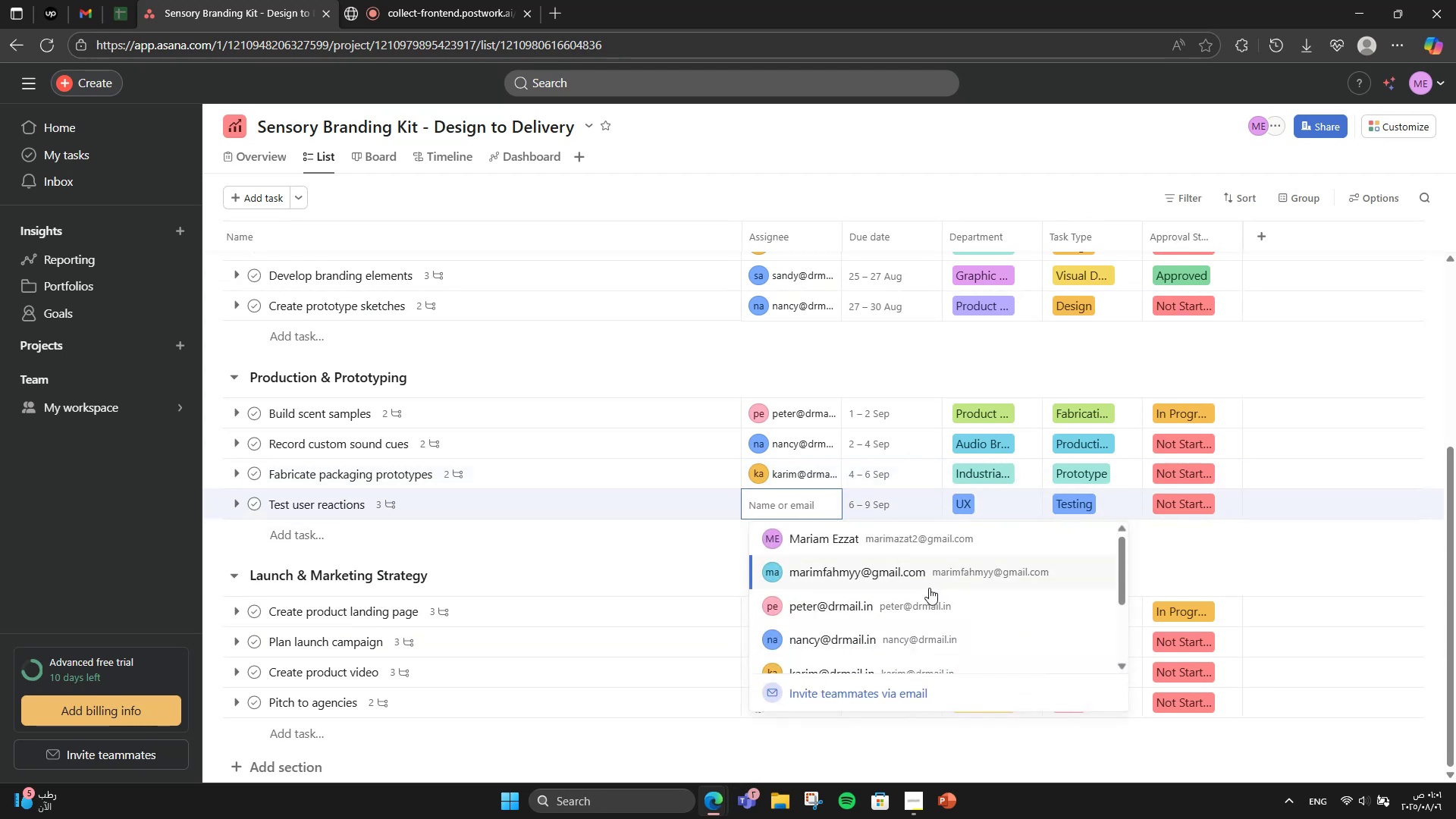 
scroll: coordinate [922, 633], scroll_direction: down, amount: 2.0
 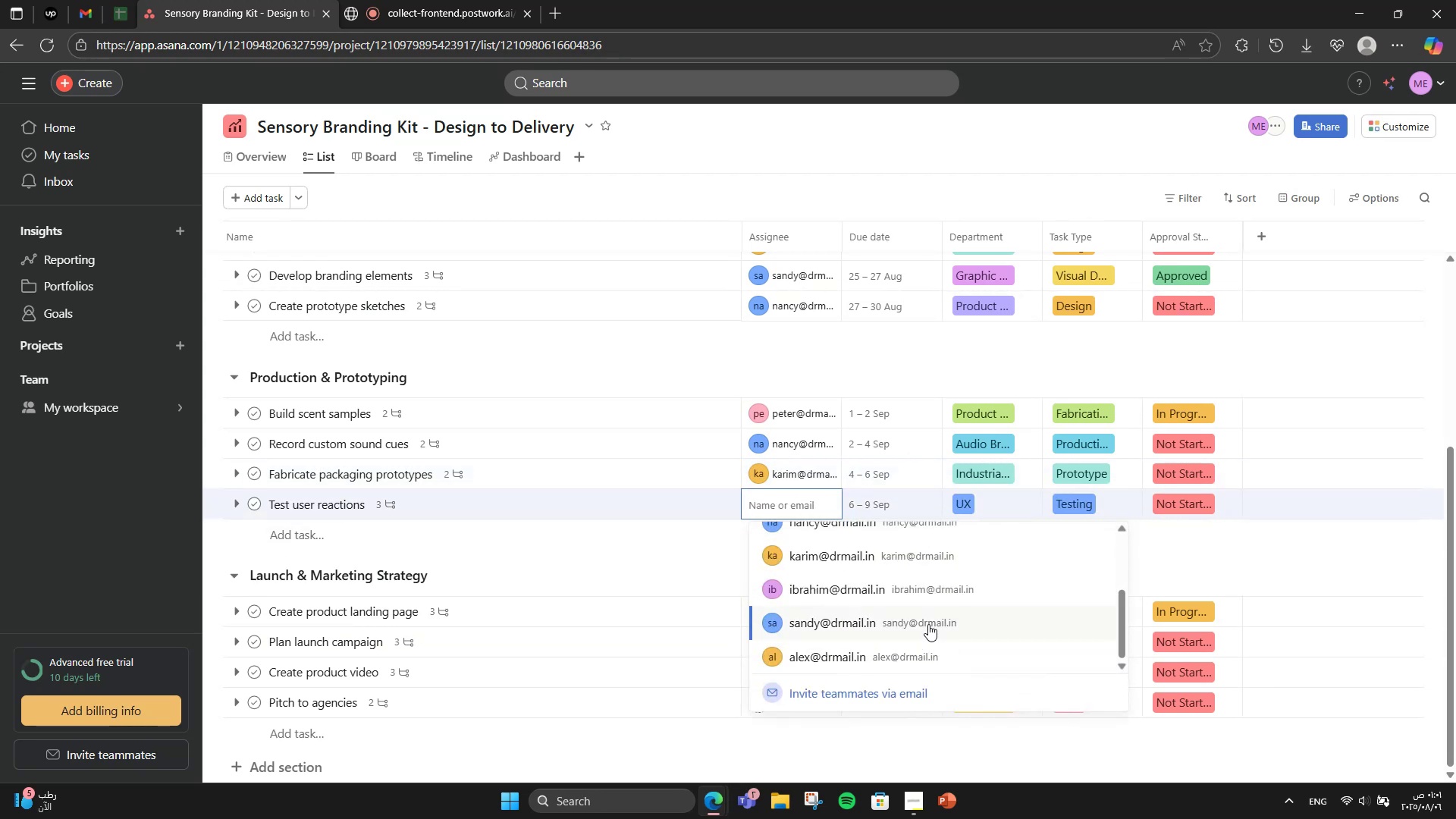 
left_click([930, 623])
 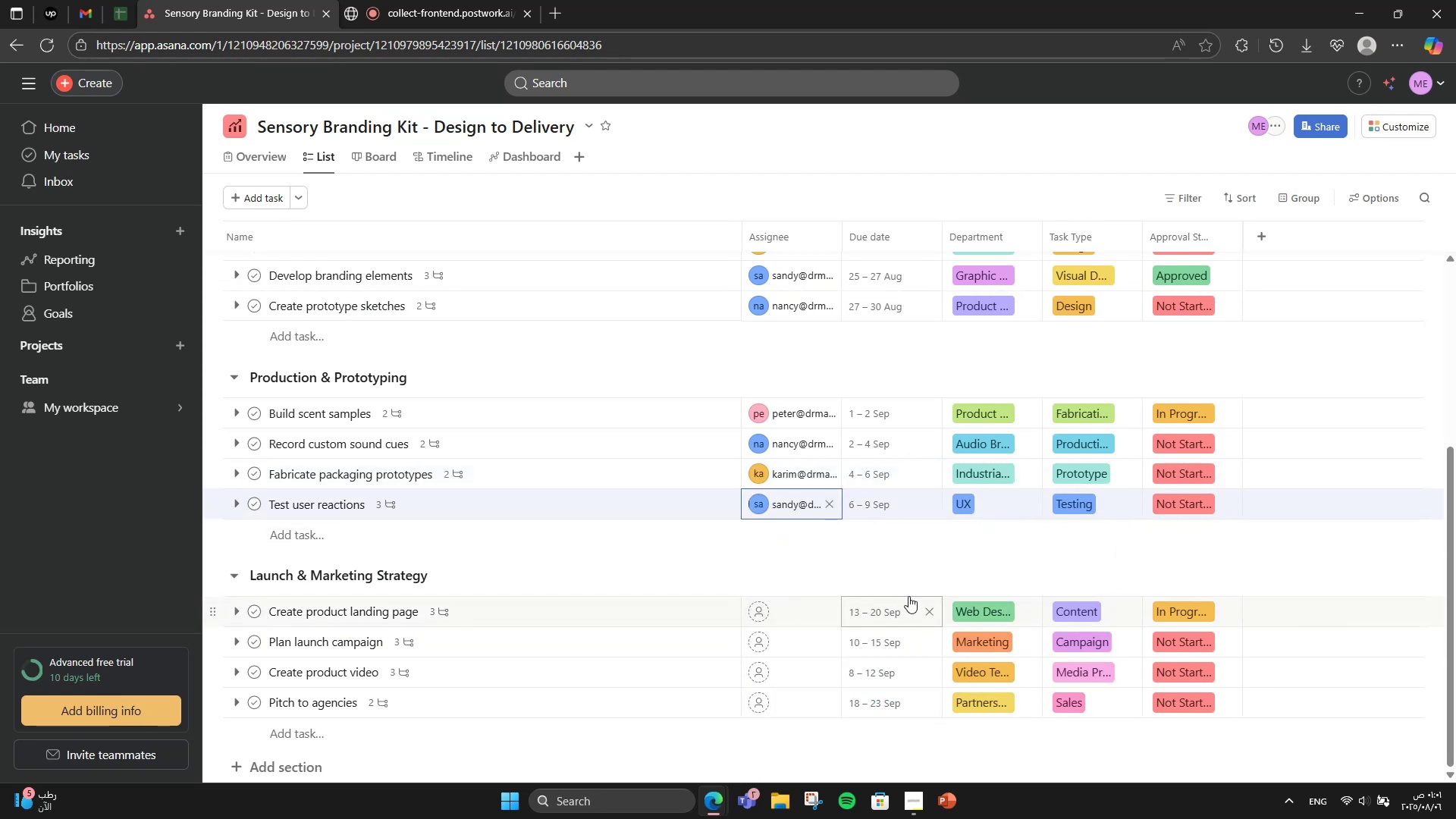 
scroll: coordinate [840, 557], scroll_direction: down, amount: 2.0
 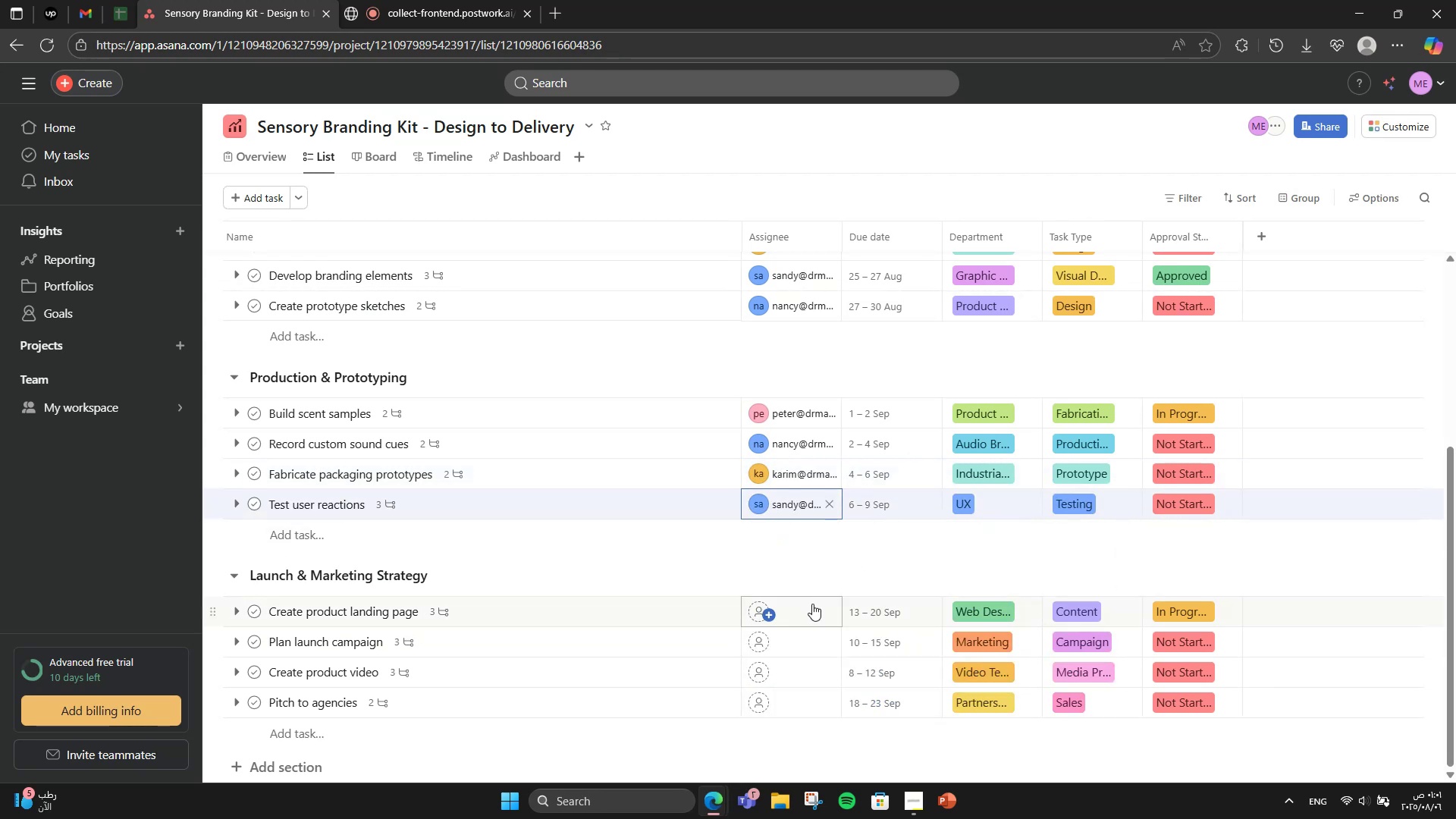 
left_click([812, 604])
 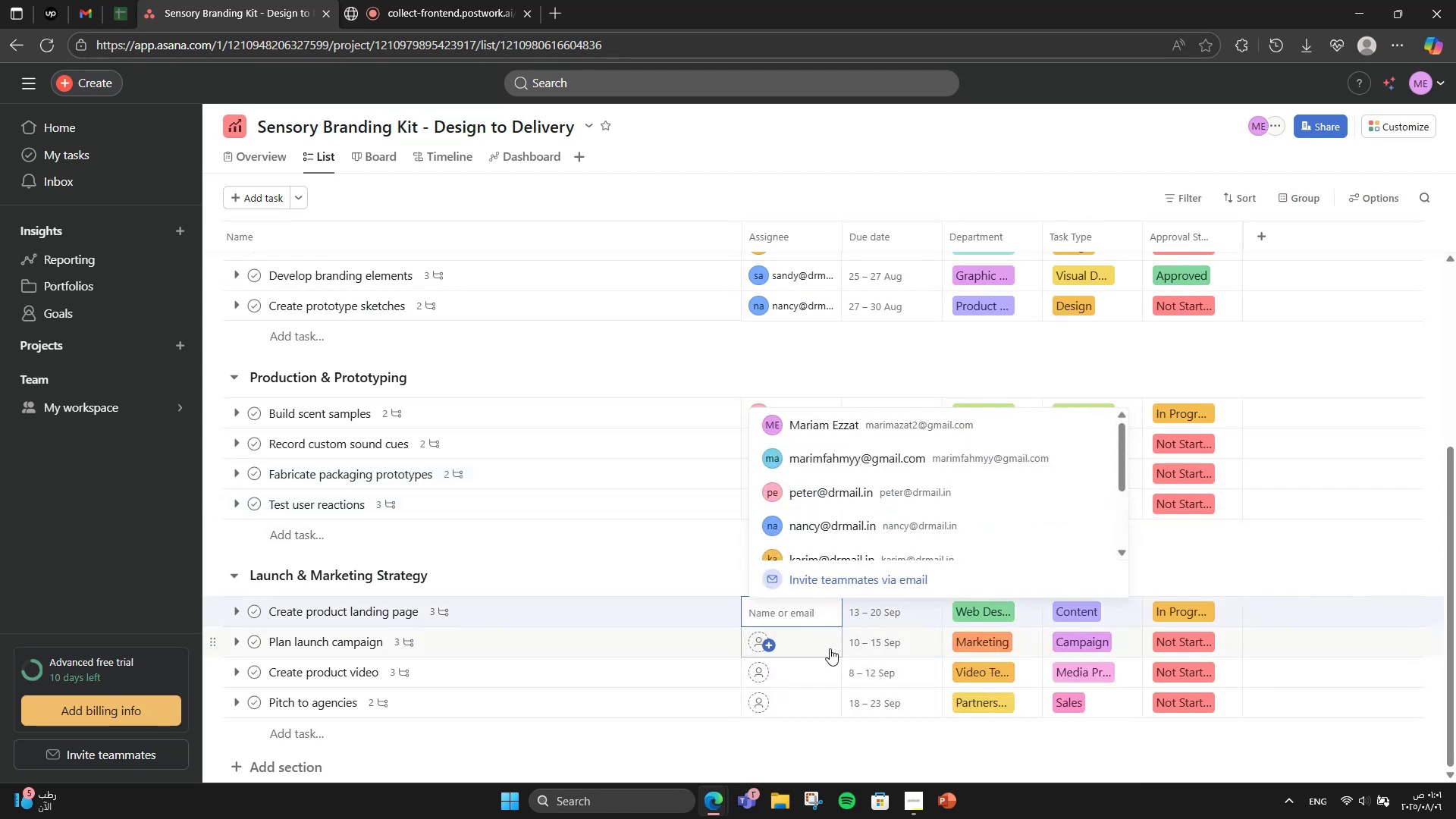 
scroll: coordinate [799, 514], scroll_direction: down, amount: 3.0
 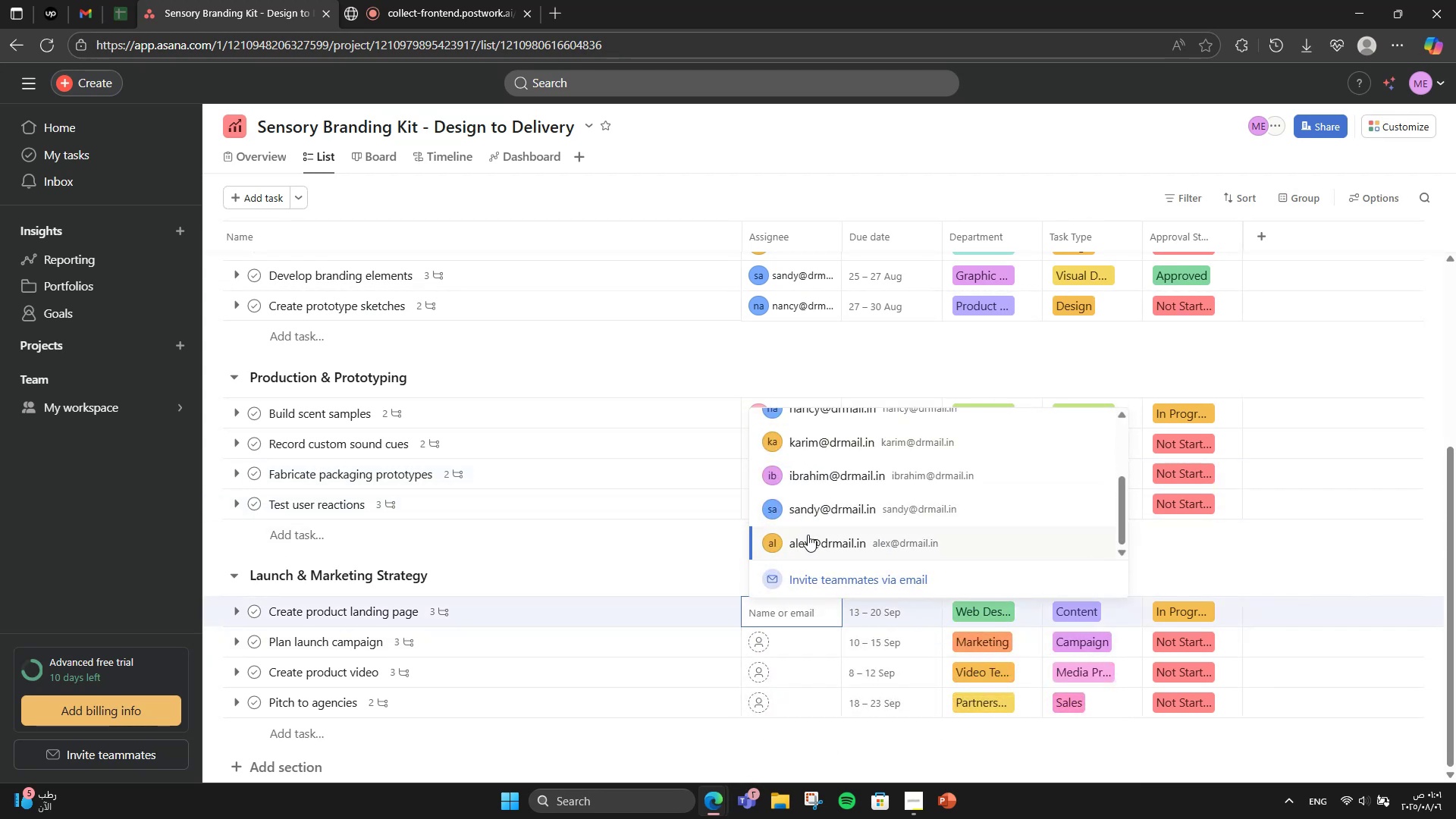 
left_click([808, 535])
 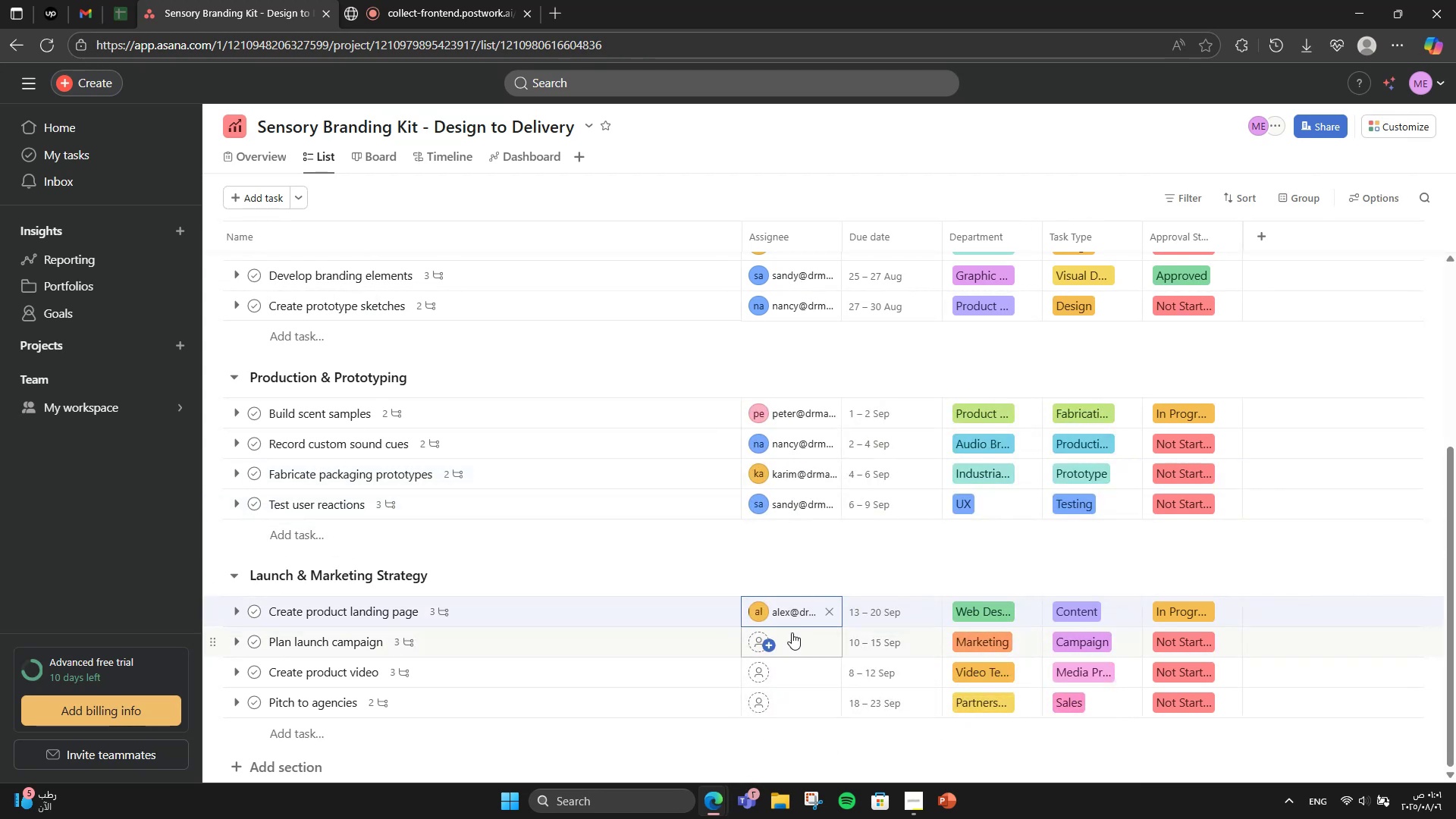 
left_click([790, 634])
 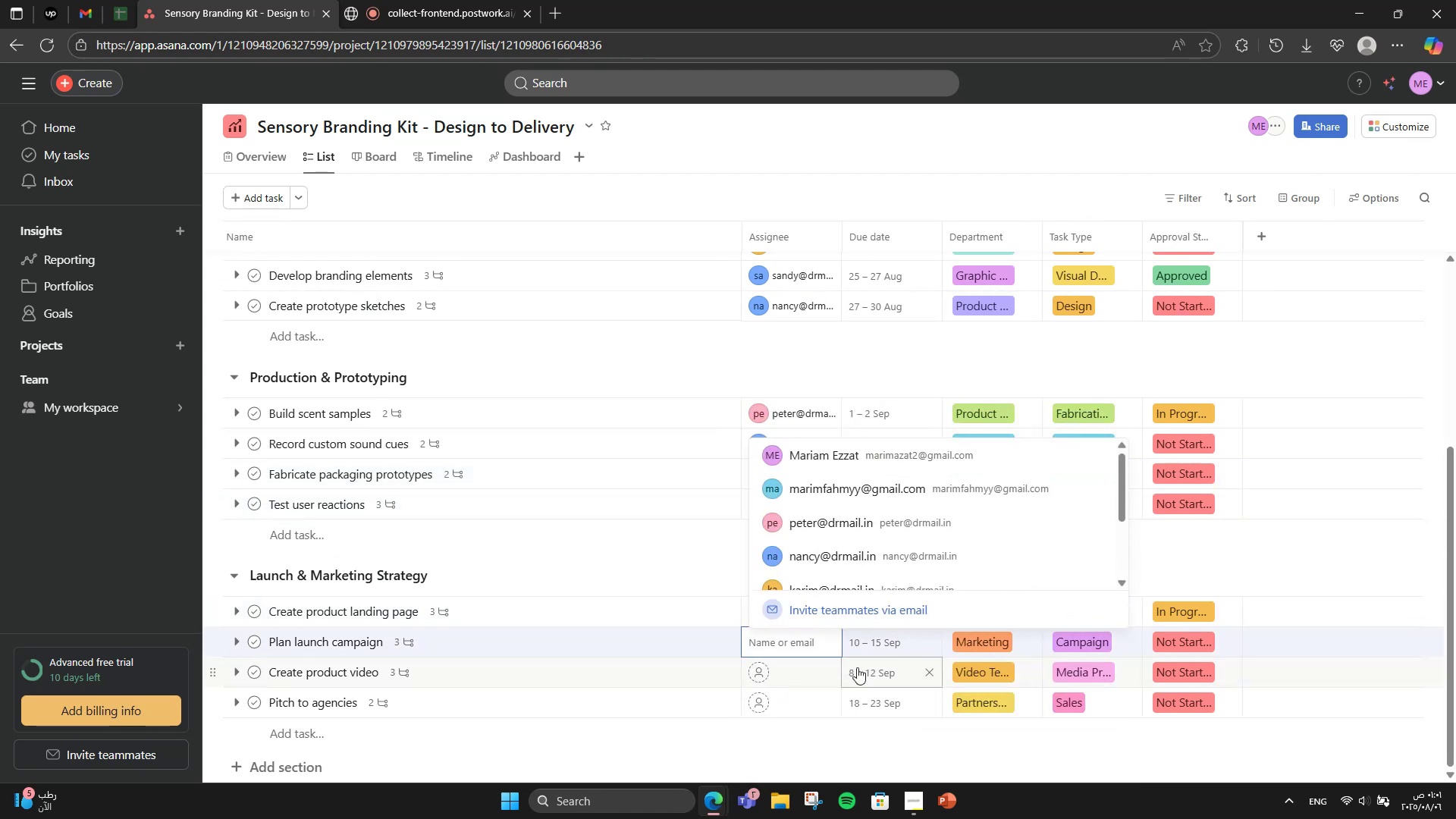 
scroll: coordinate [795, 534], scroll_direction: down, amount: 5.0
 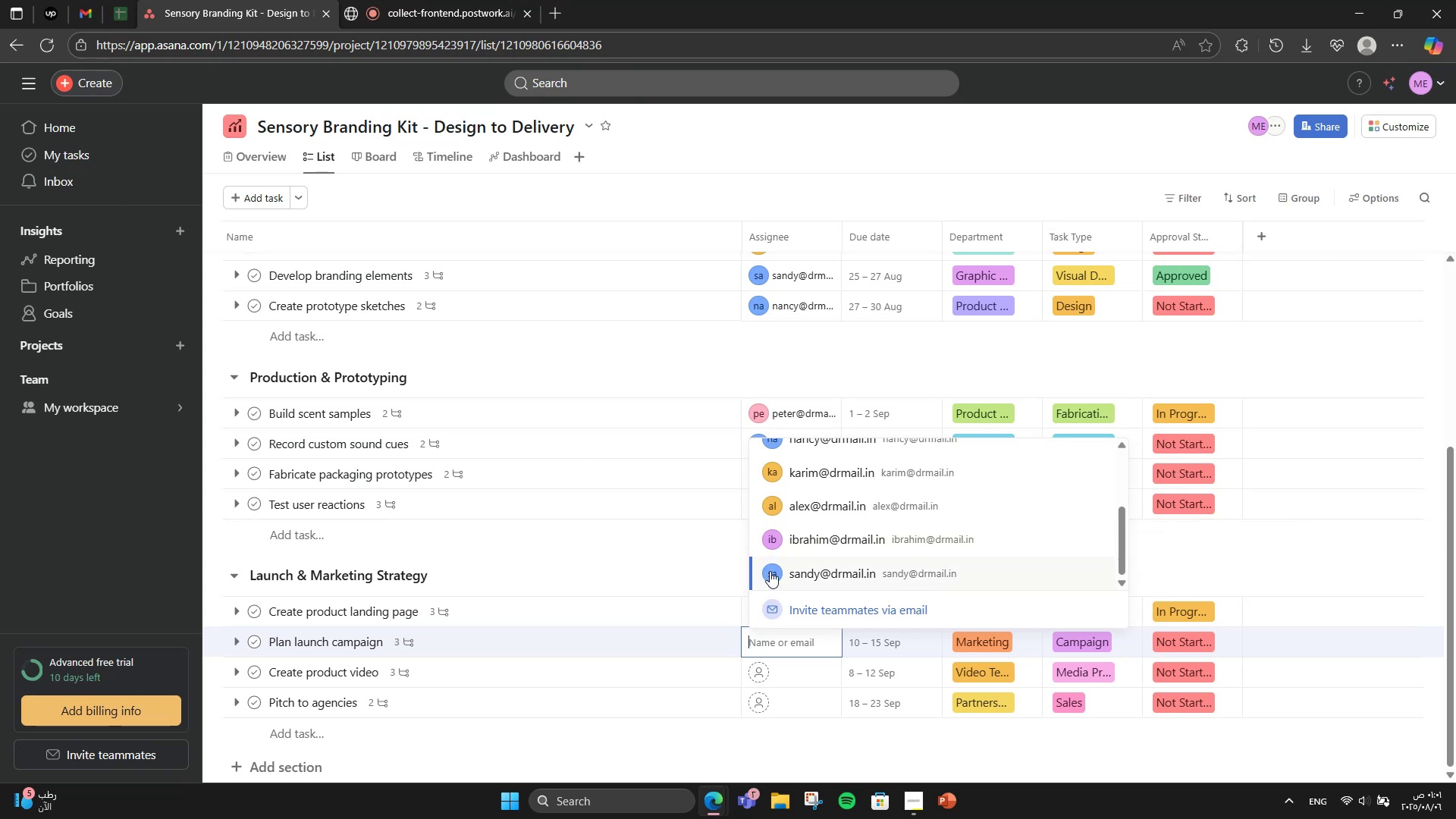 
left_click([781, 575])
 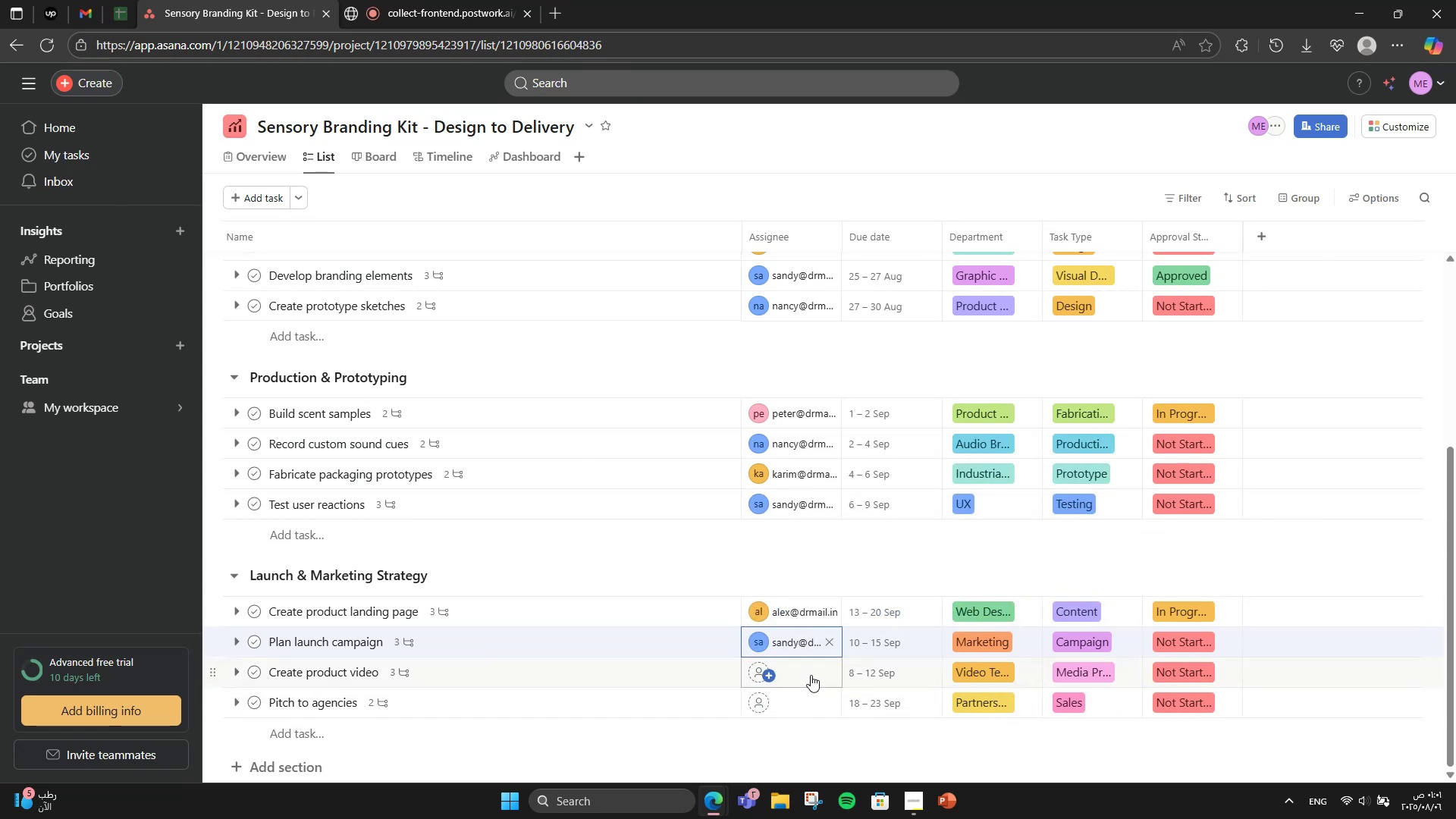 
left_click([810, 673])
 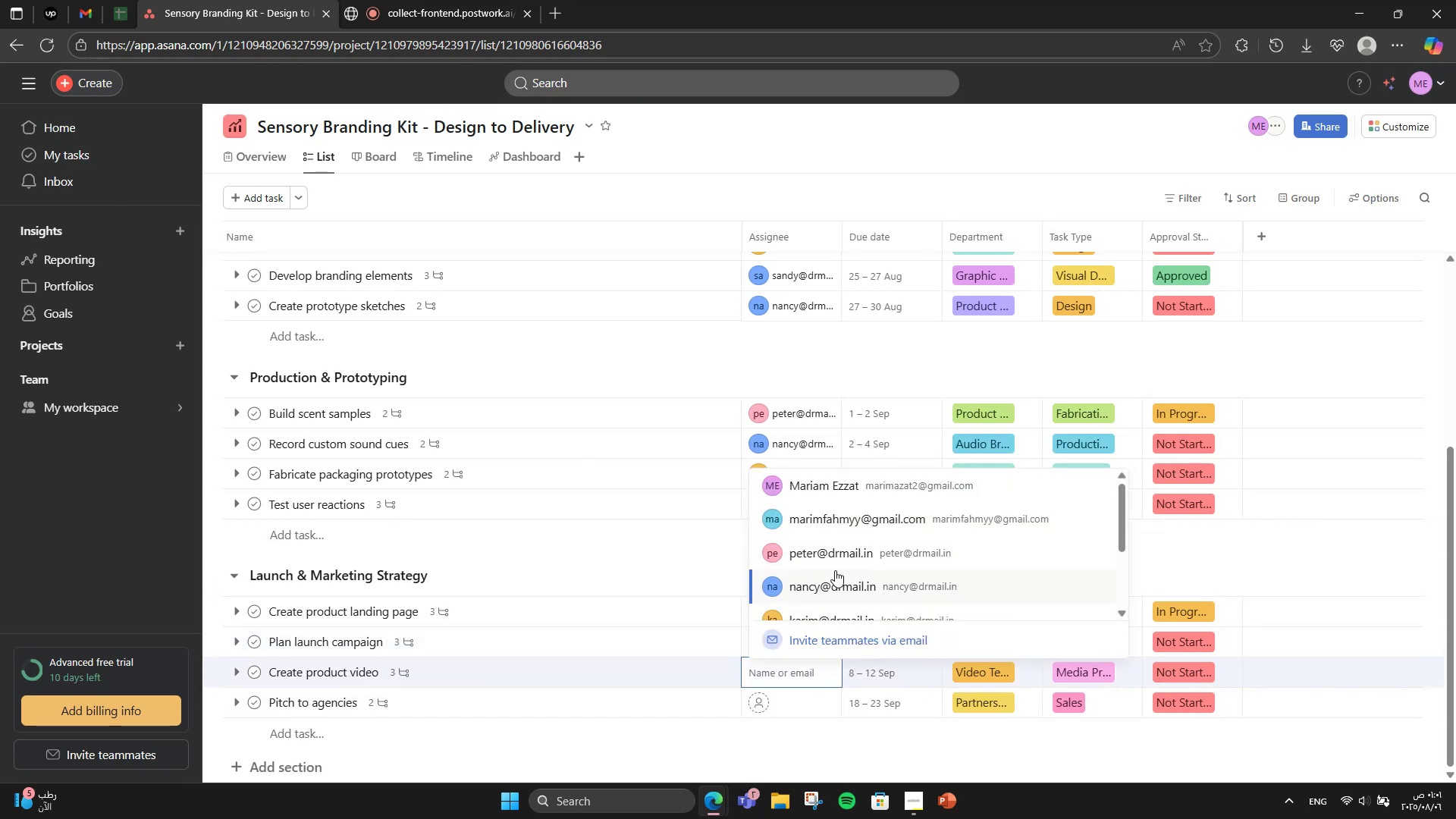 
left_click([839, 588])
 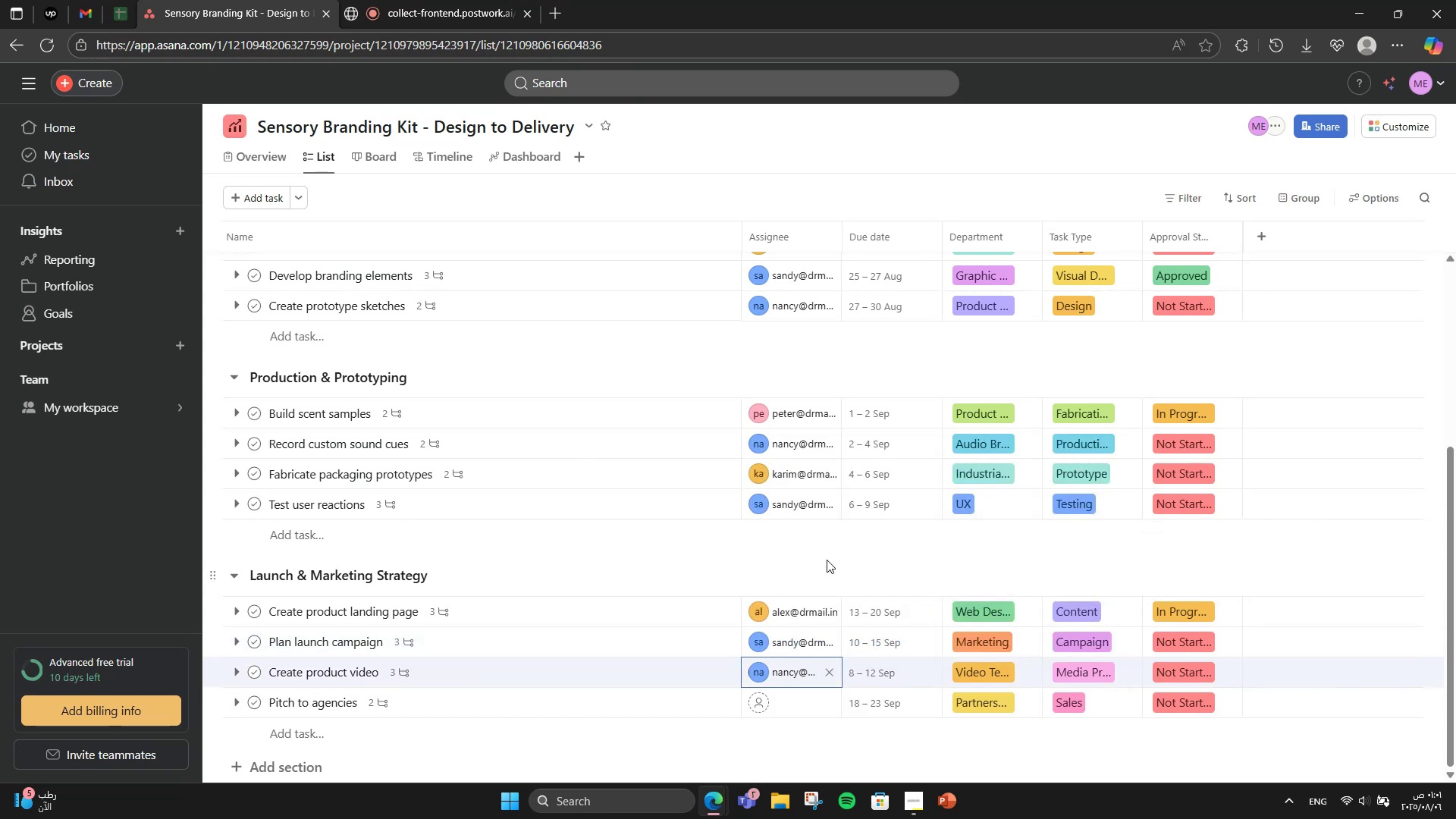 
scroll: coordinate [825, 566], scroll_direction: down, amount: 2.0
 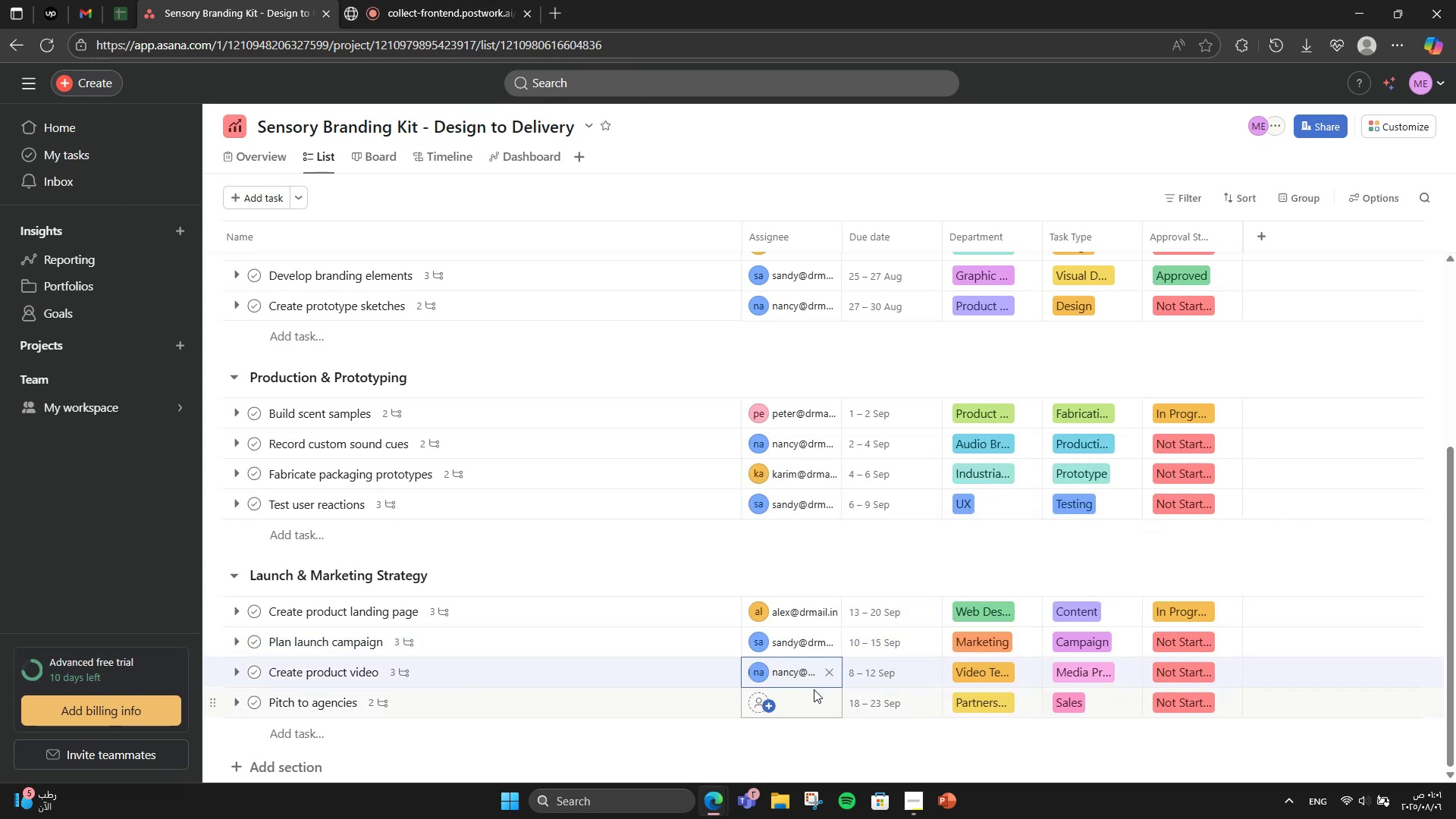 
left_click([807, 701])
 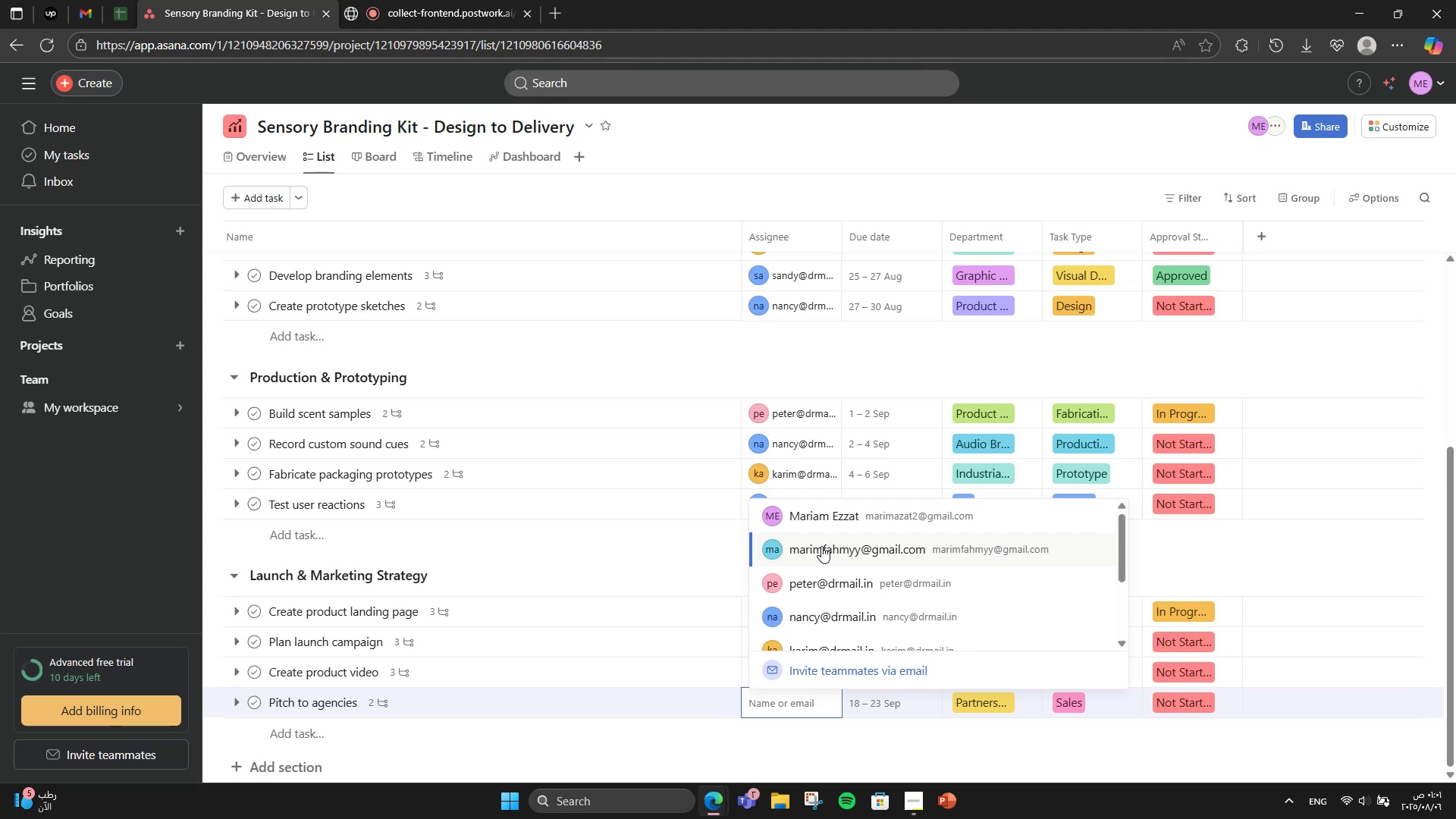 
left_click([817, 549])
 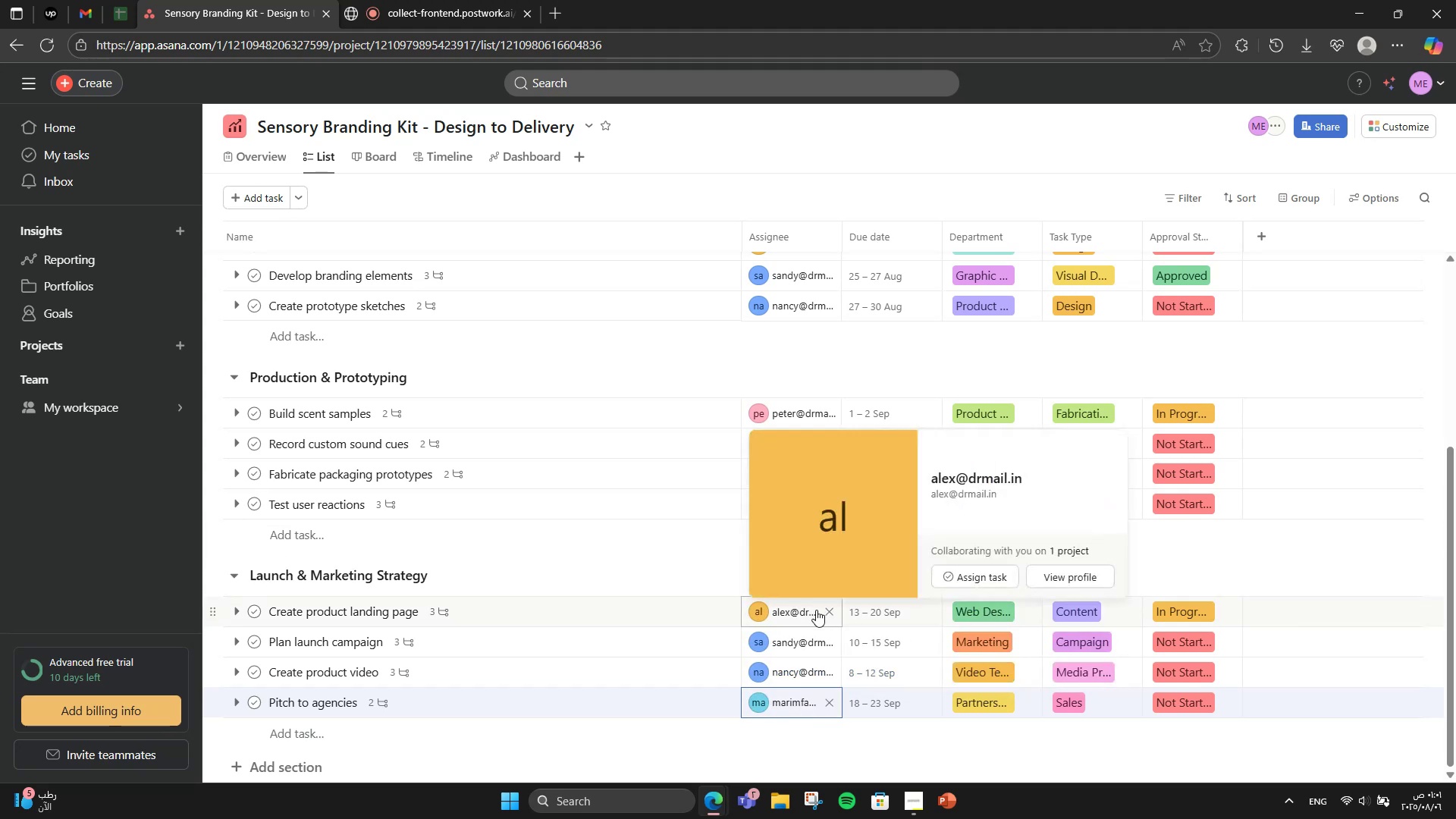 
scroll: coordinate [814, 642], scroll_direction: down, amount: 4.0
 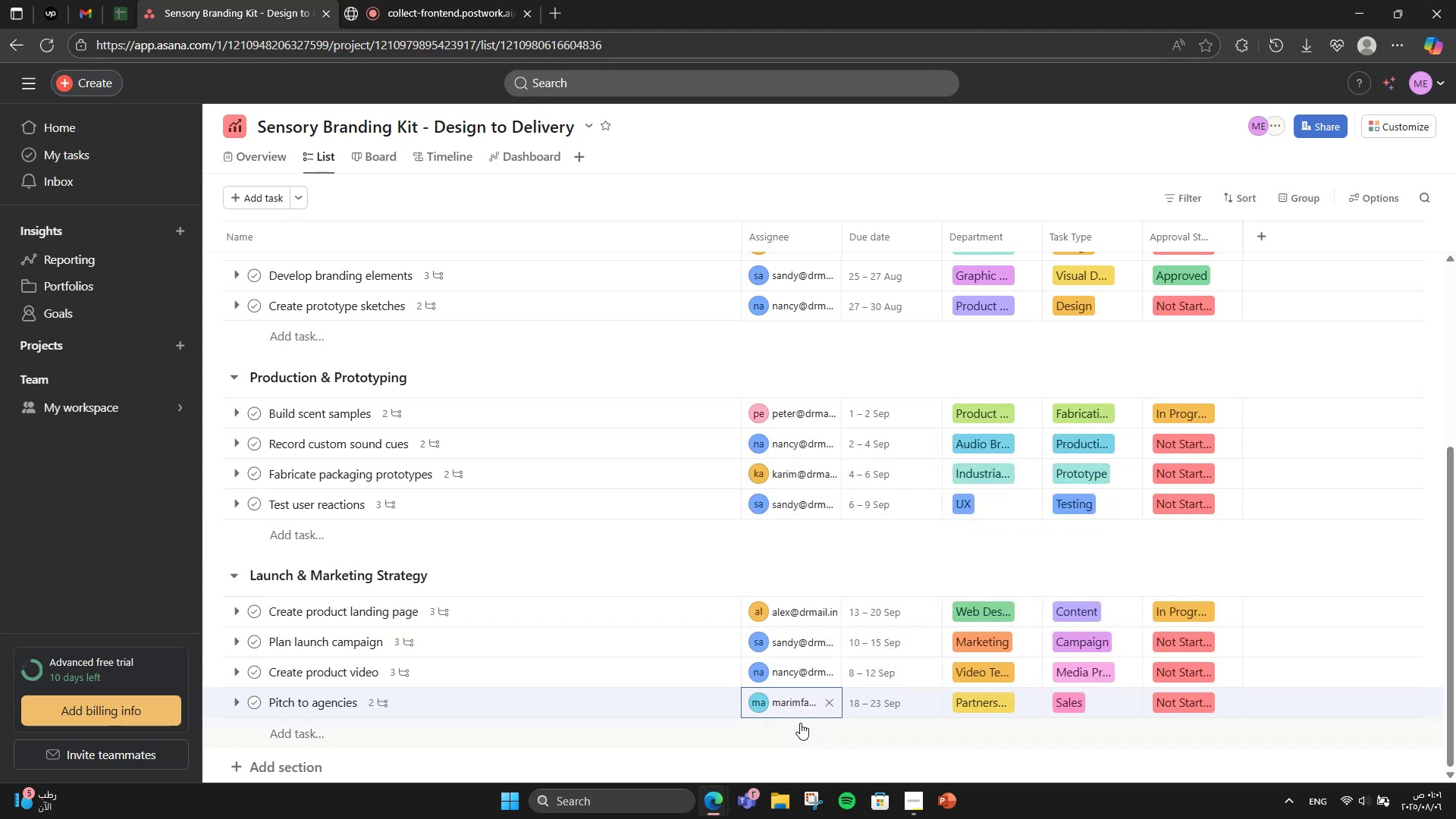 
scroll: coordinate [559, 514], scroll_direction: up, amount: 5.0
 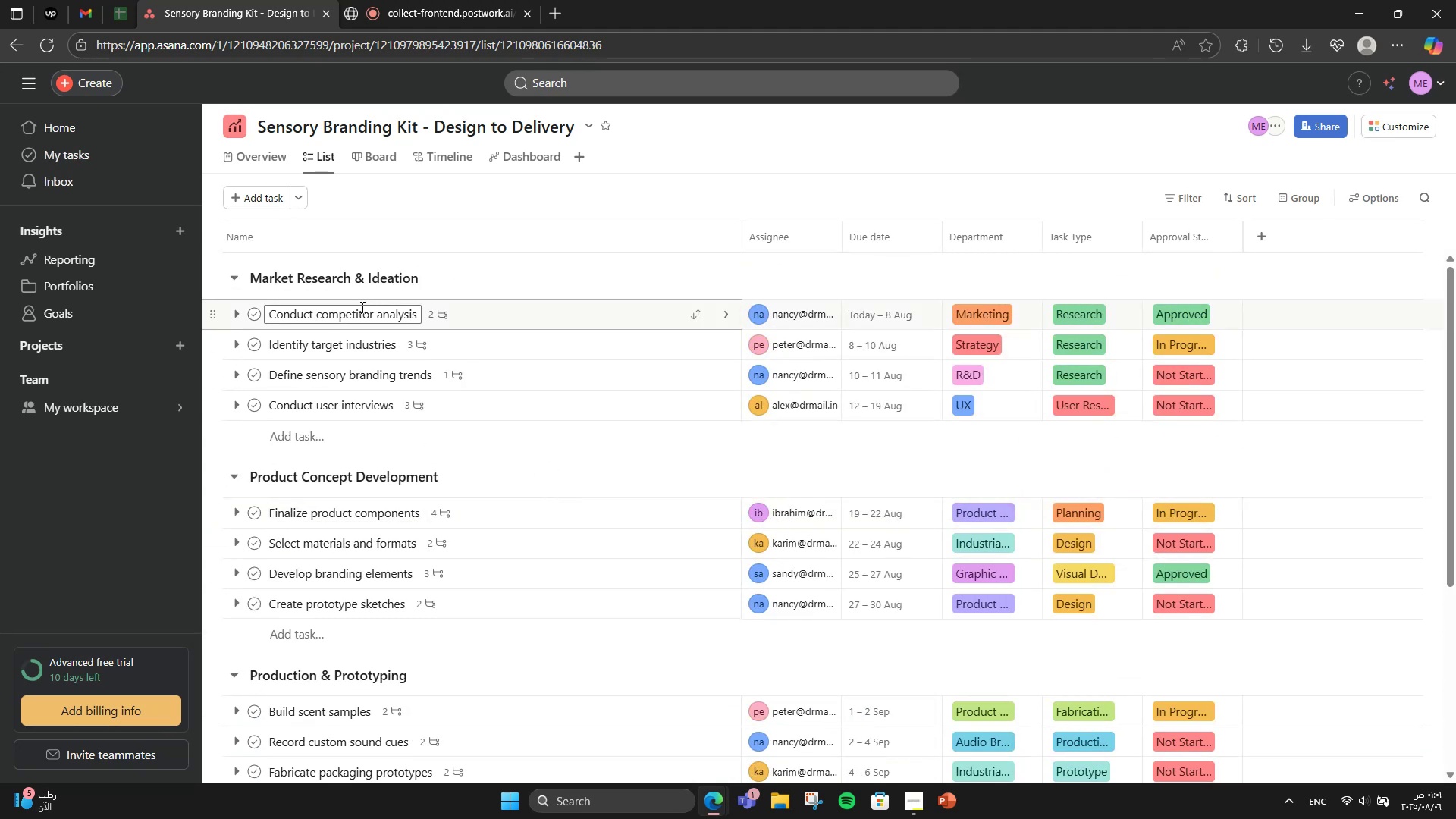 
left_click([230, 274])
 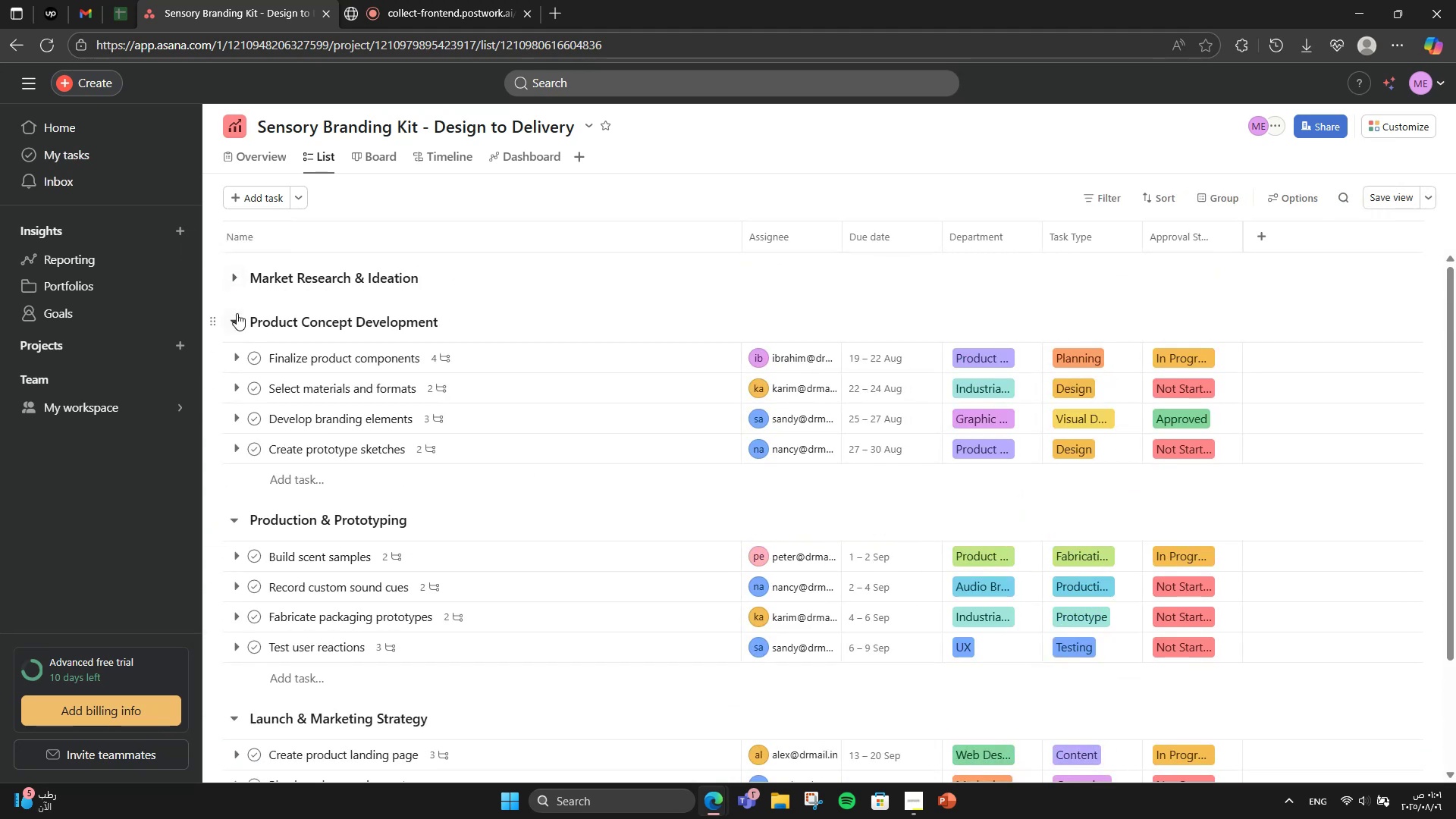 
left_click([240, 319])
 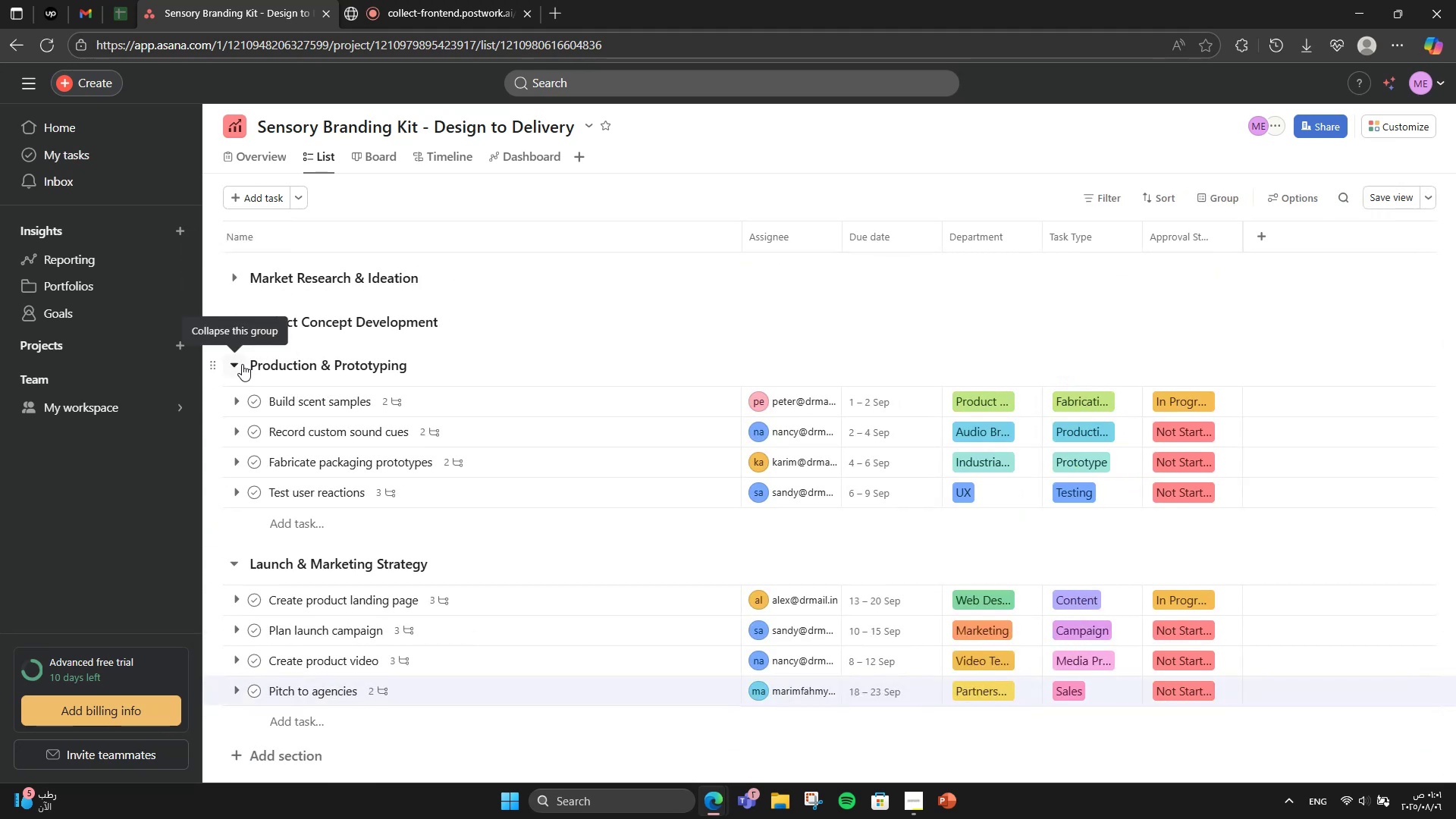 
left_click([239, 364])
 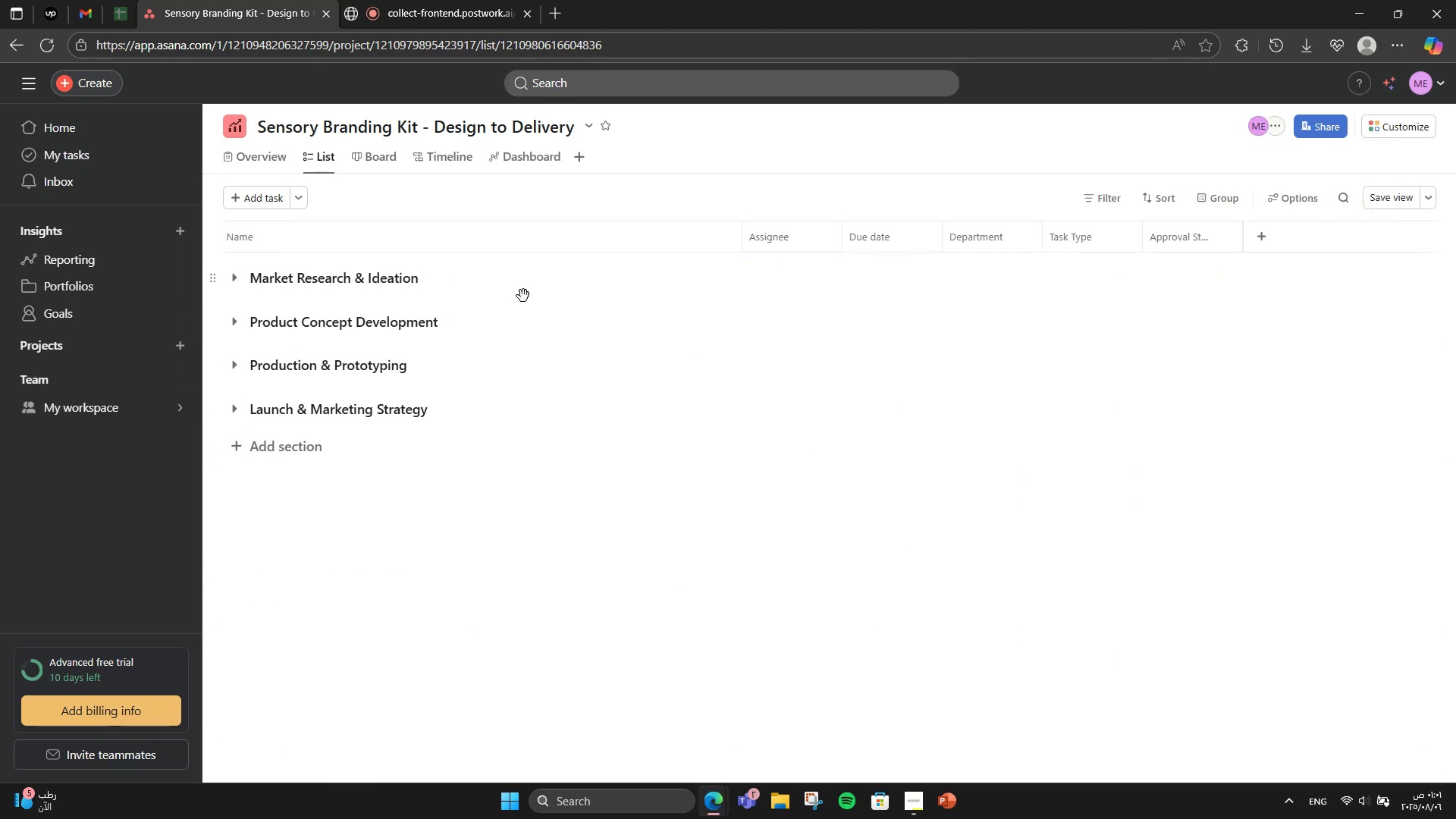 
left_click([231, 285])
 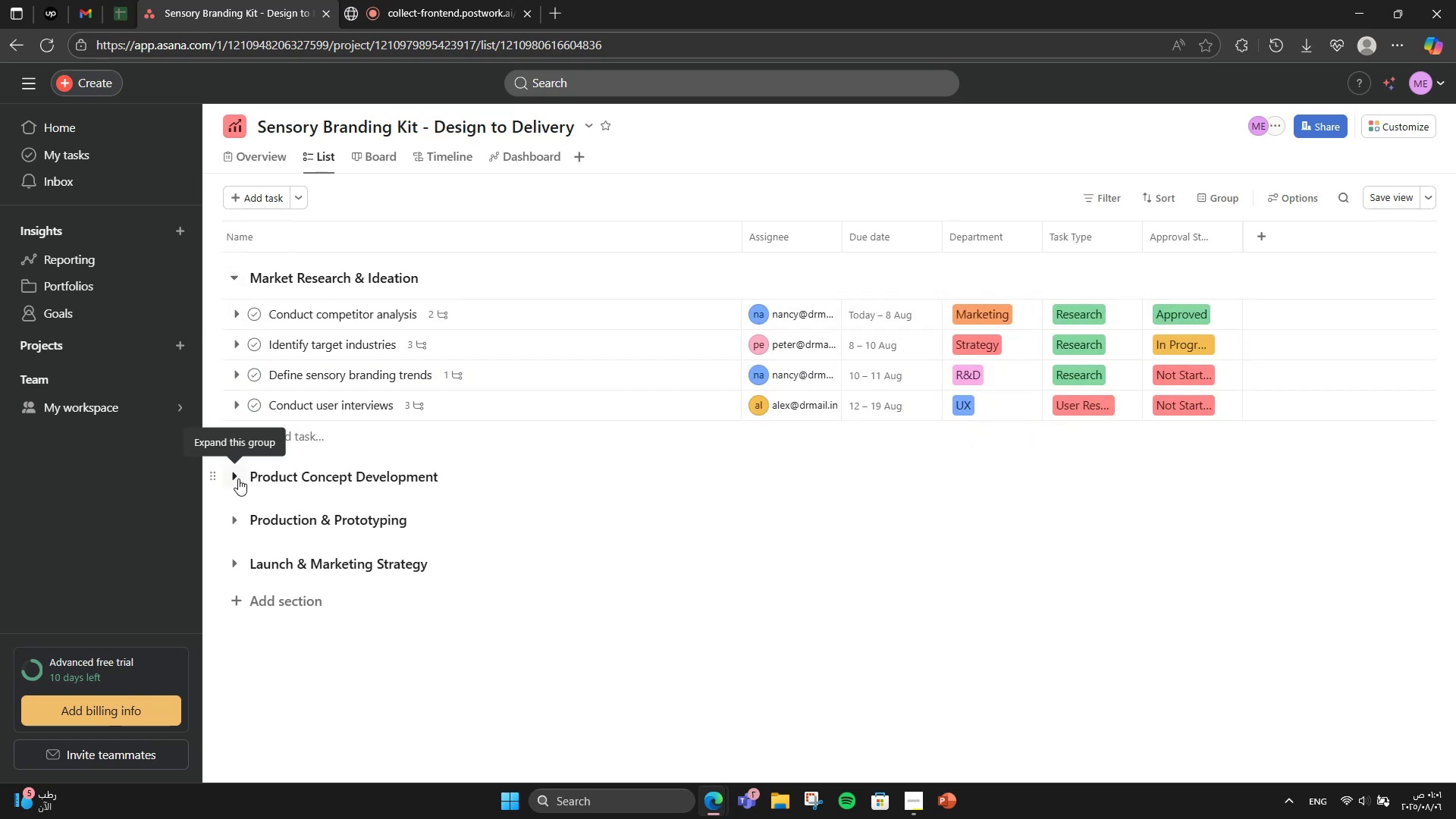 
left_click([237, 478])
 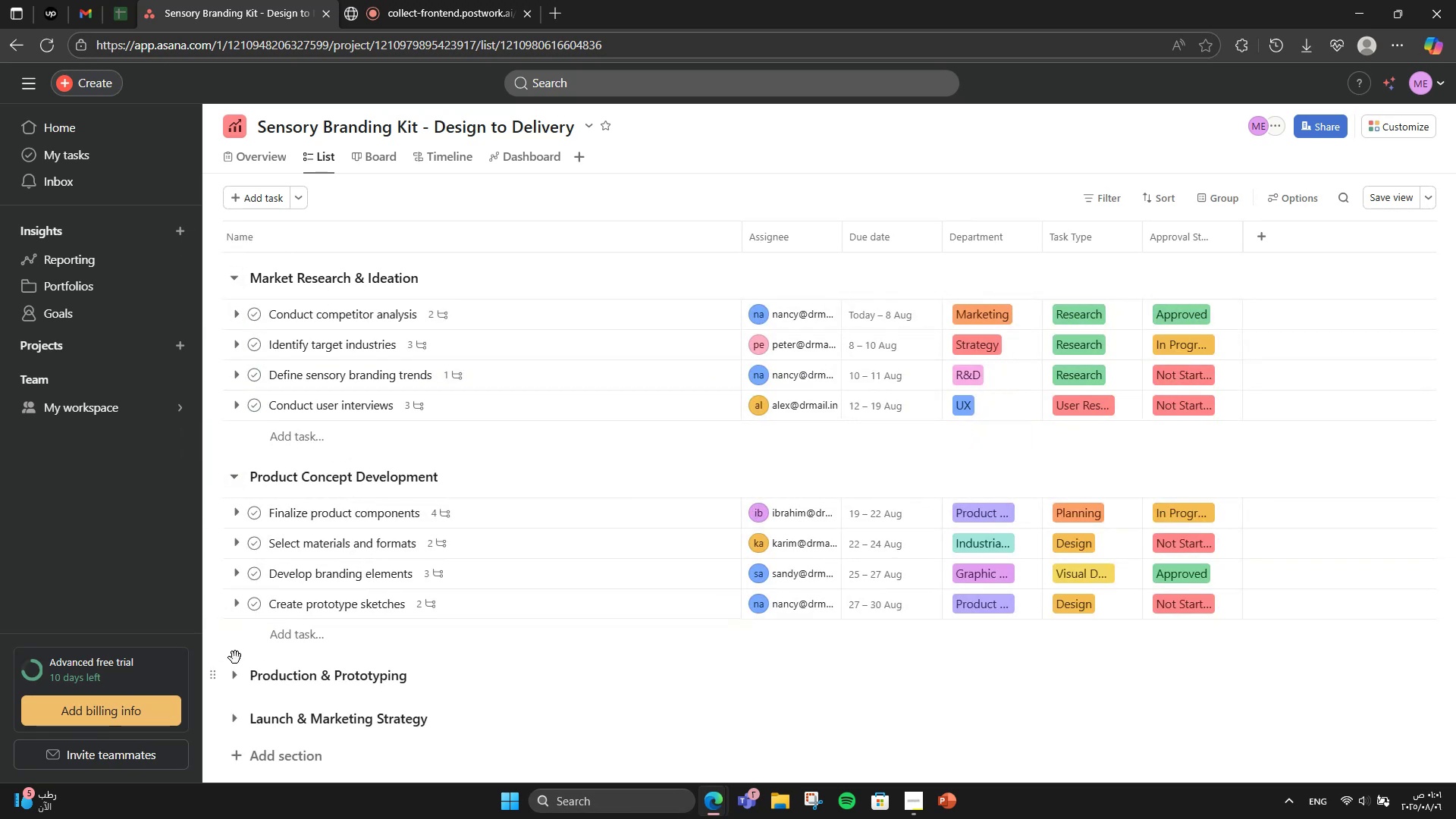 
left_click([231, 680])
 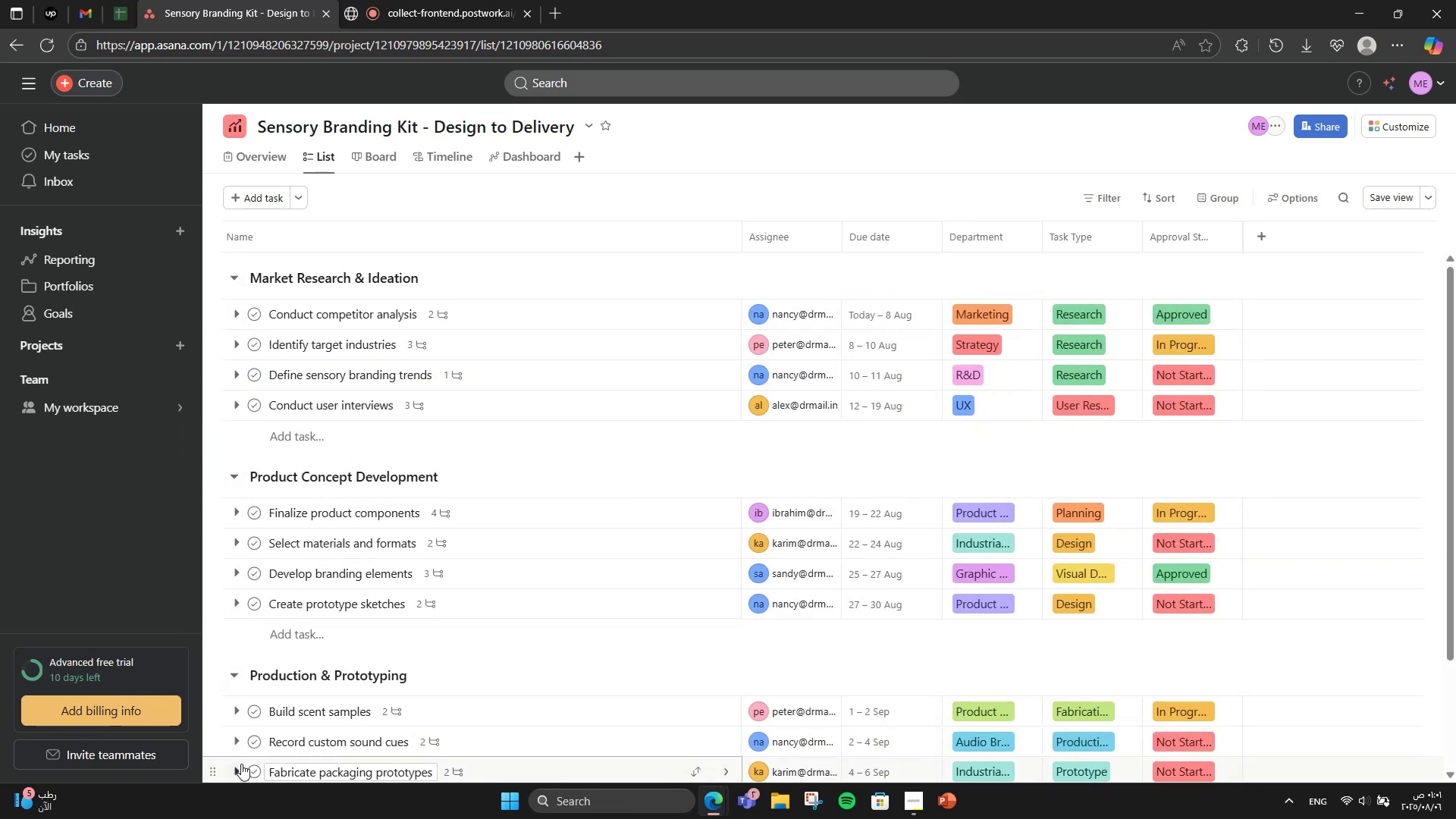 
scroll: coordinate [240, 732], scroll_direction: down, amount: 3.0
 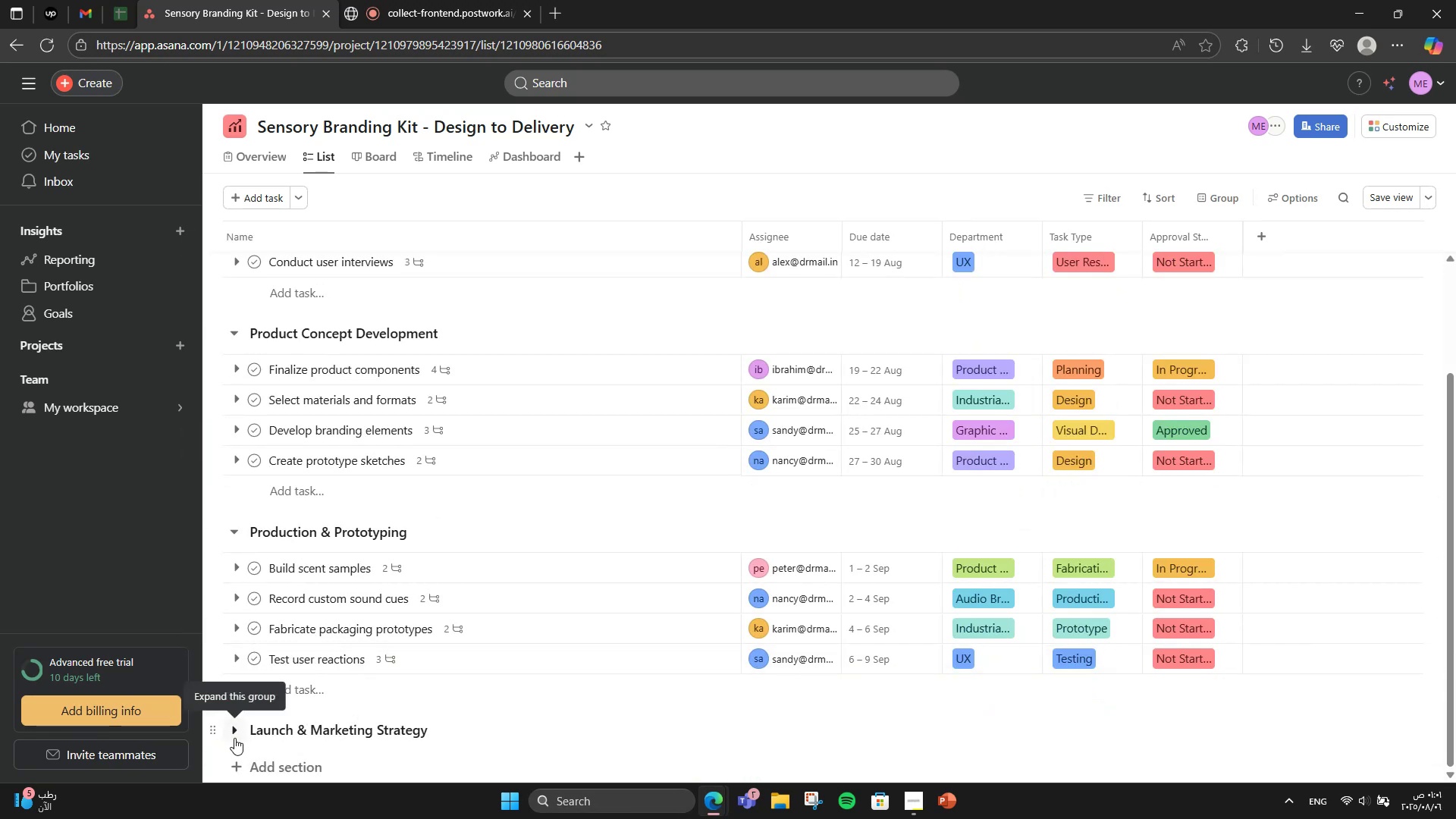 
scroll: coordinate [234, 738], scroll_direction: up, amount: 4.0
 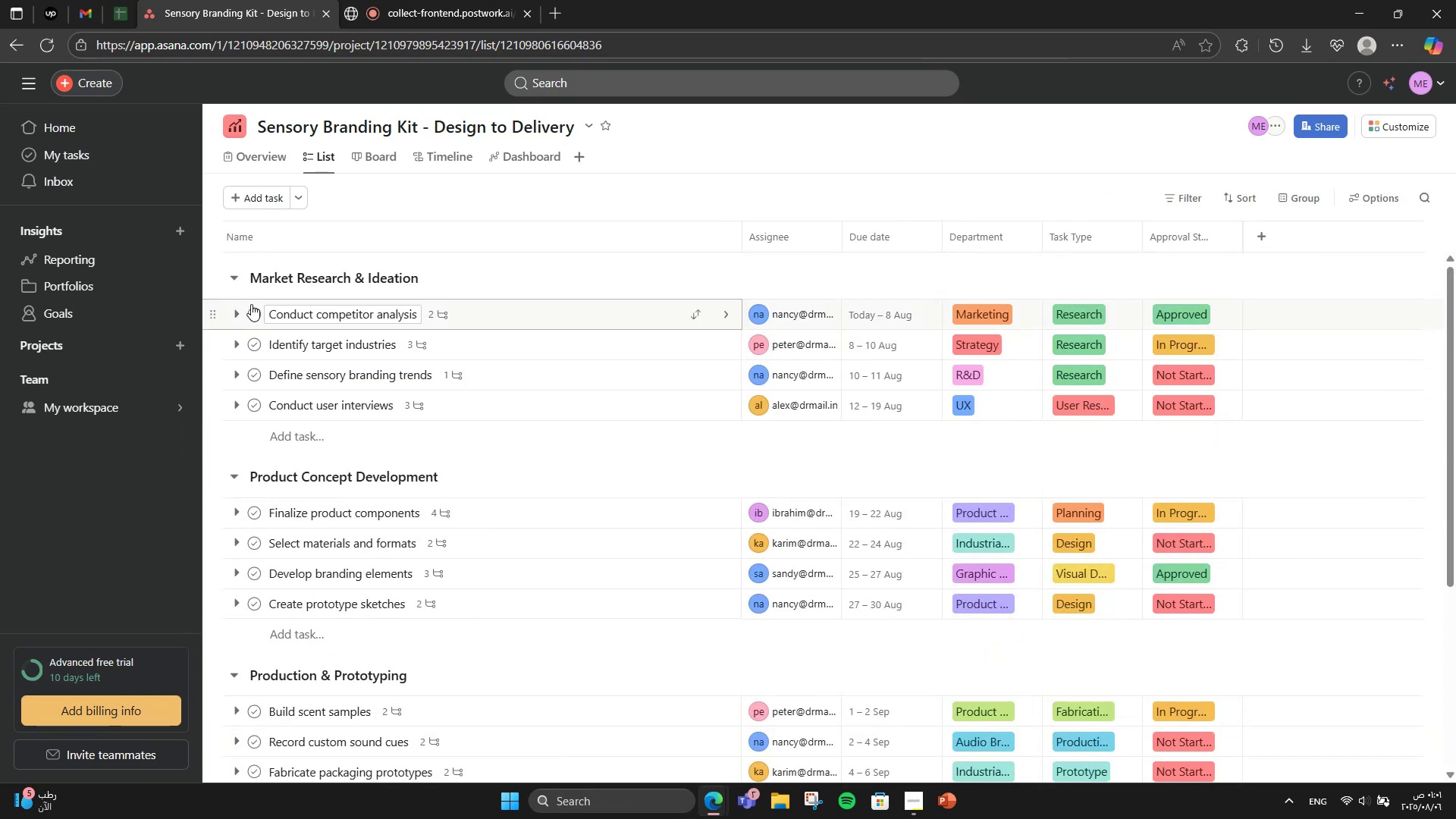 
left_click([252, 307])
 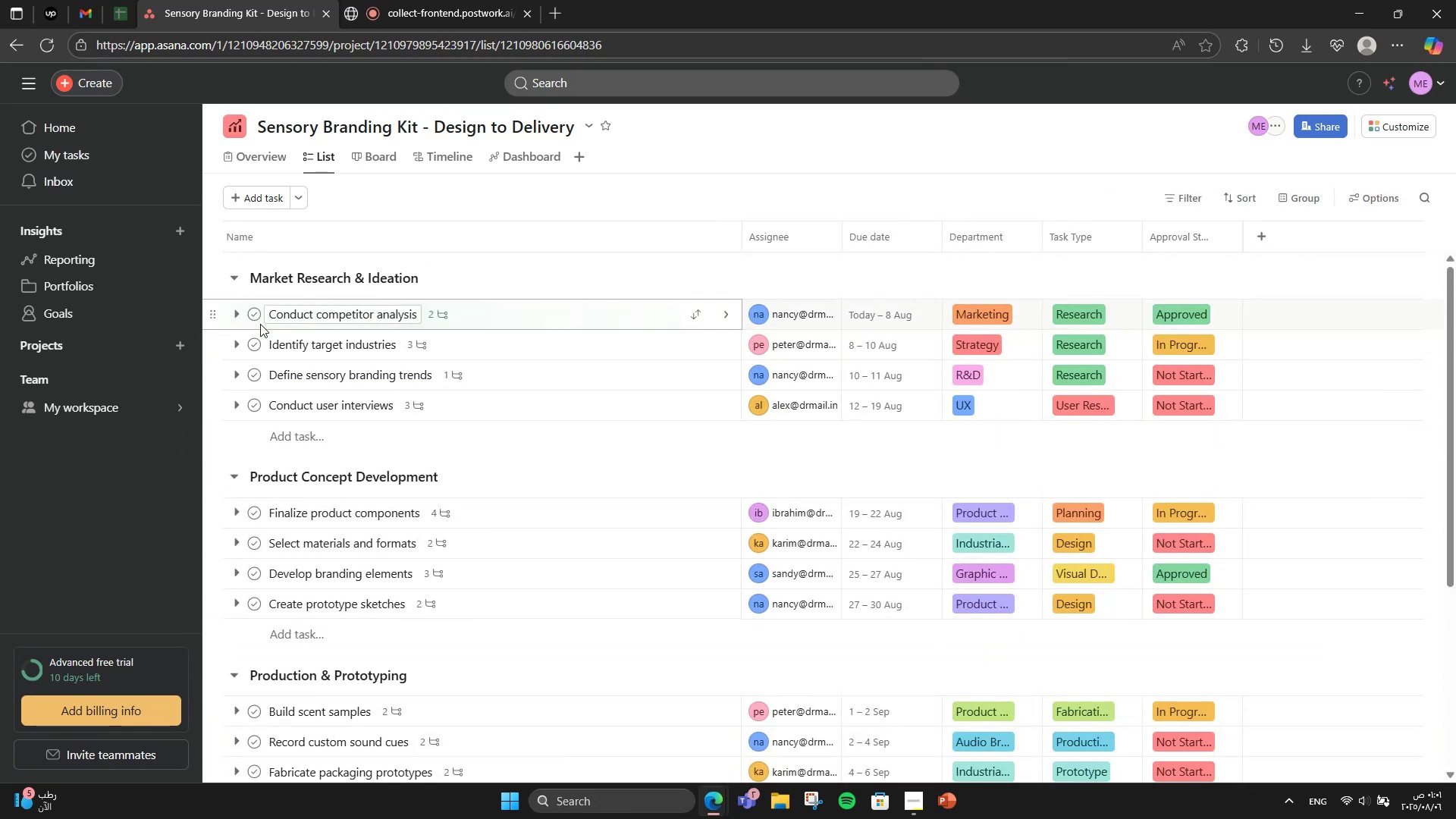 
left_click([256, 315])
 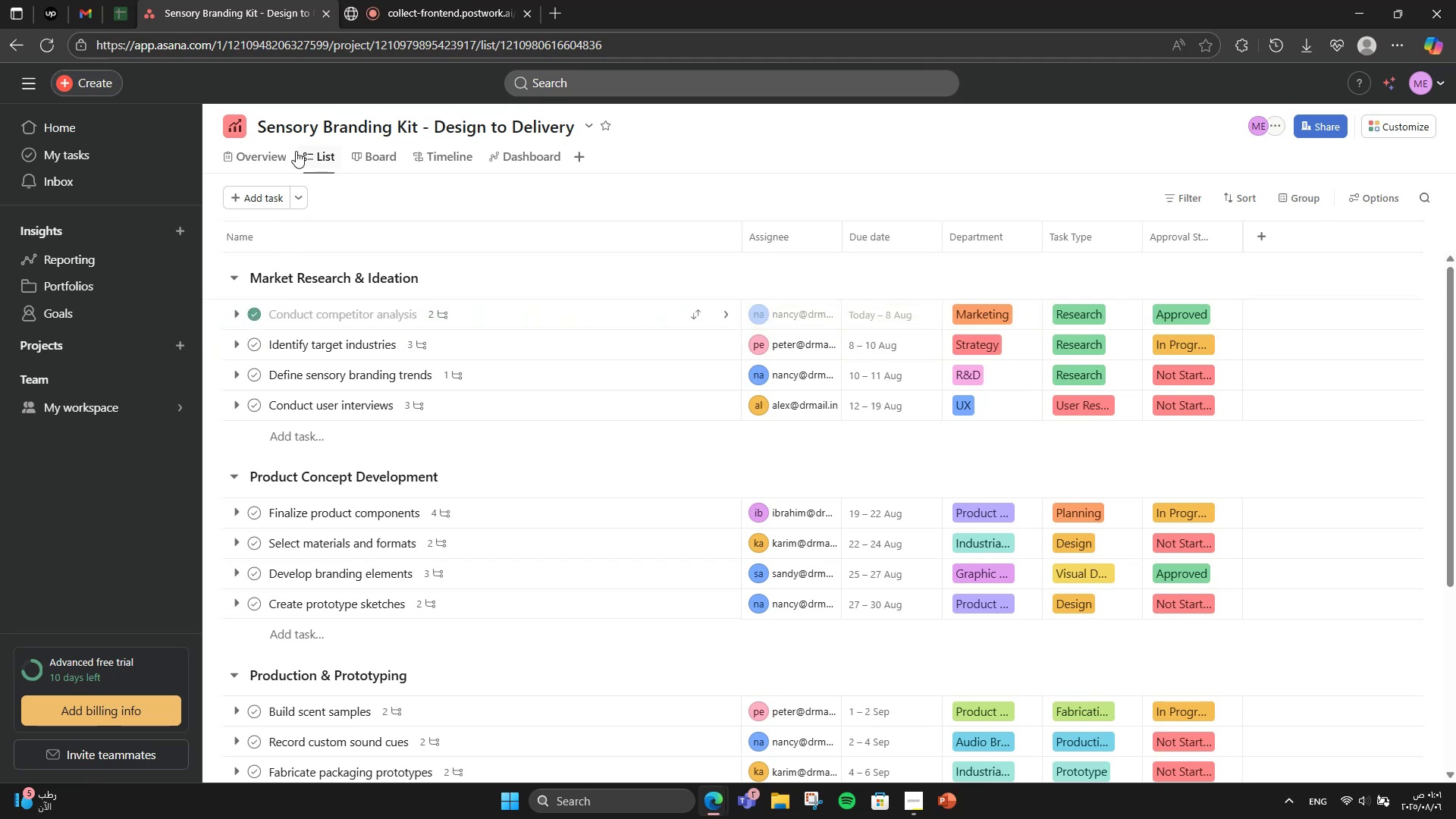 
left_click([249, 315])
 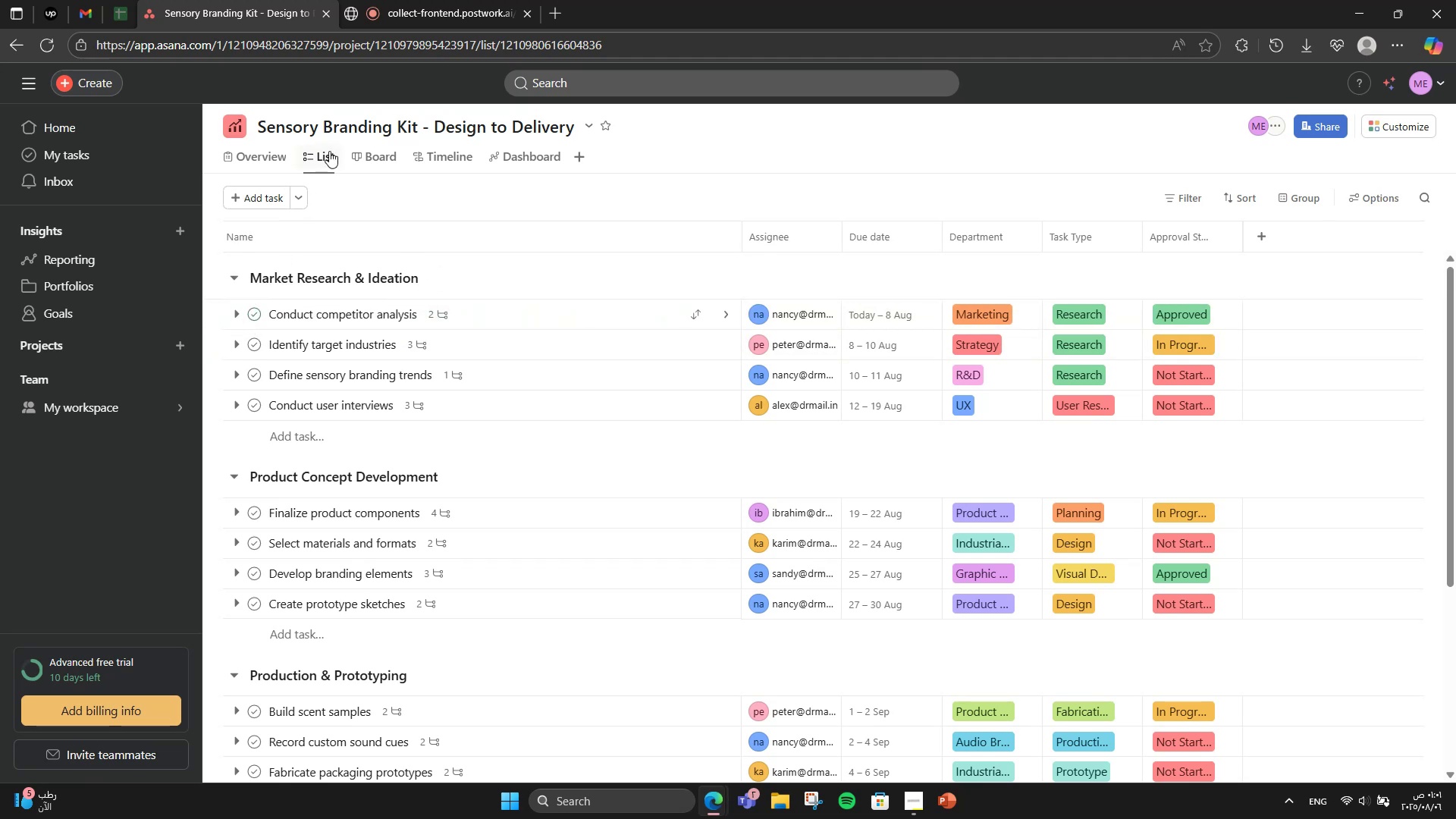 
left_click([350, 157])
 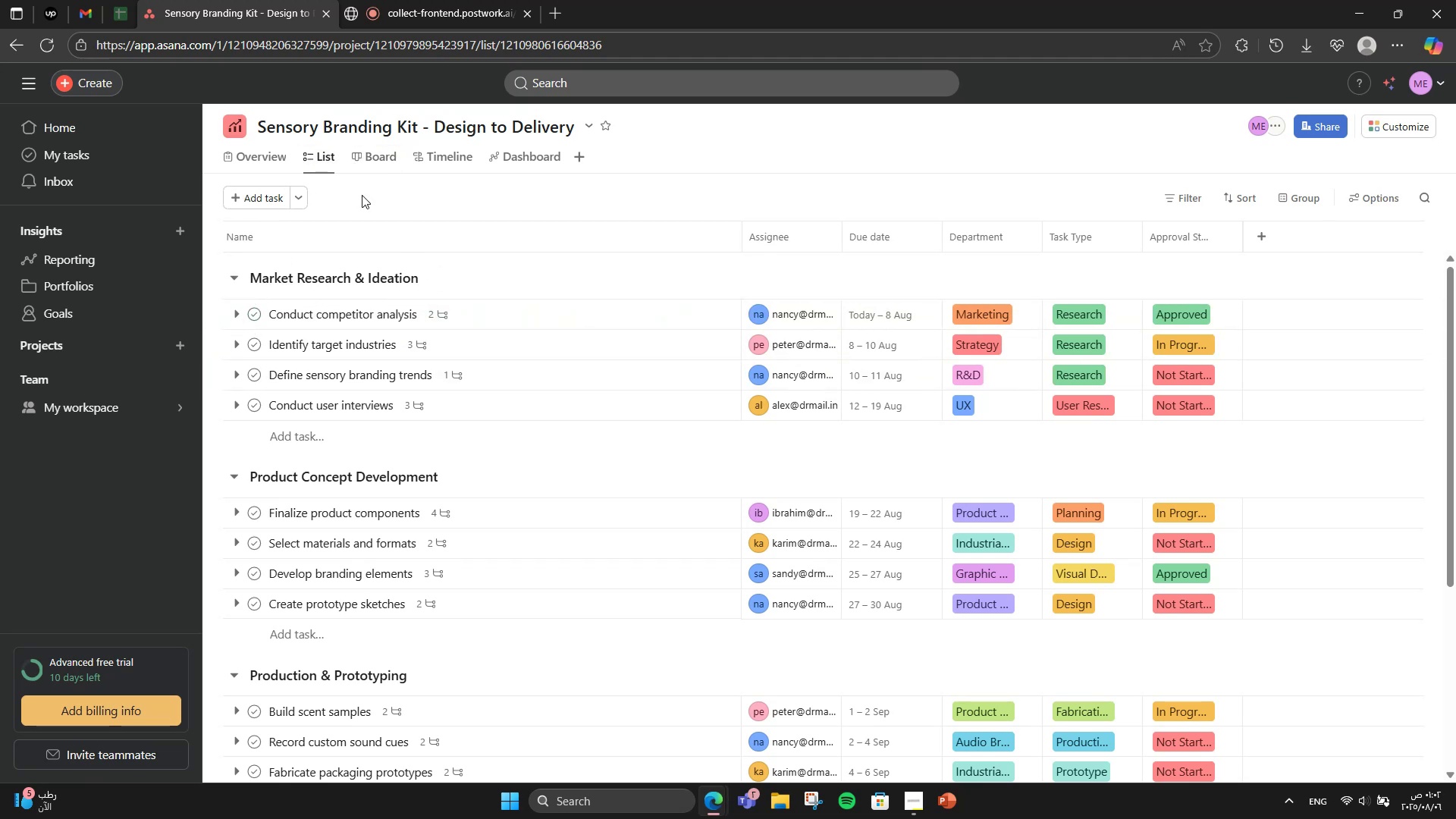 
left_click([360, 158])
 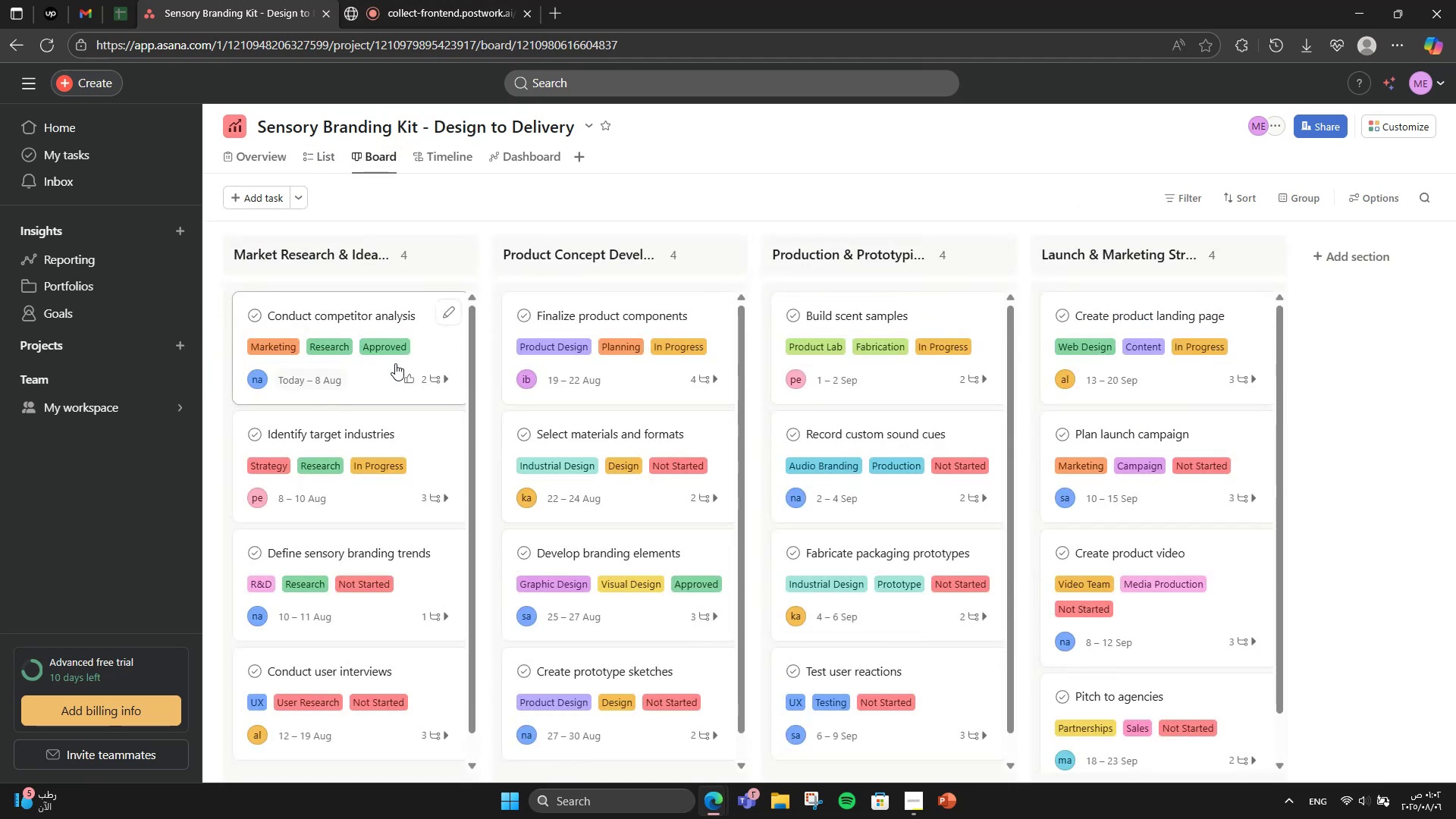 
scroll: coordinate [952, 373], scroll_direction: down, amount: 5.0
 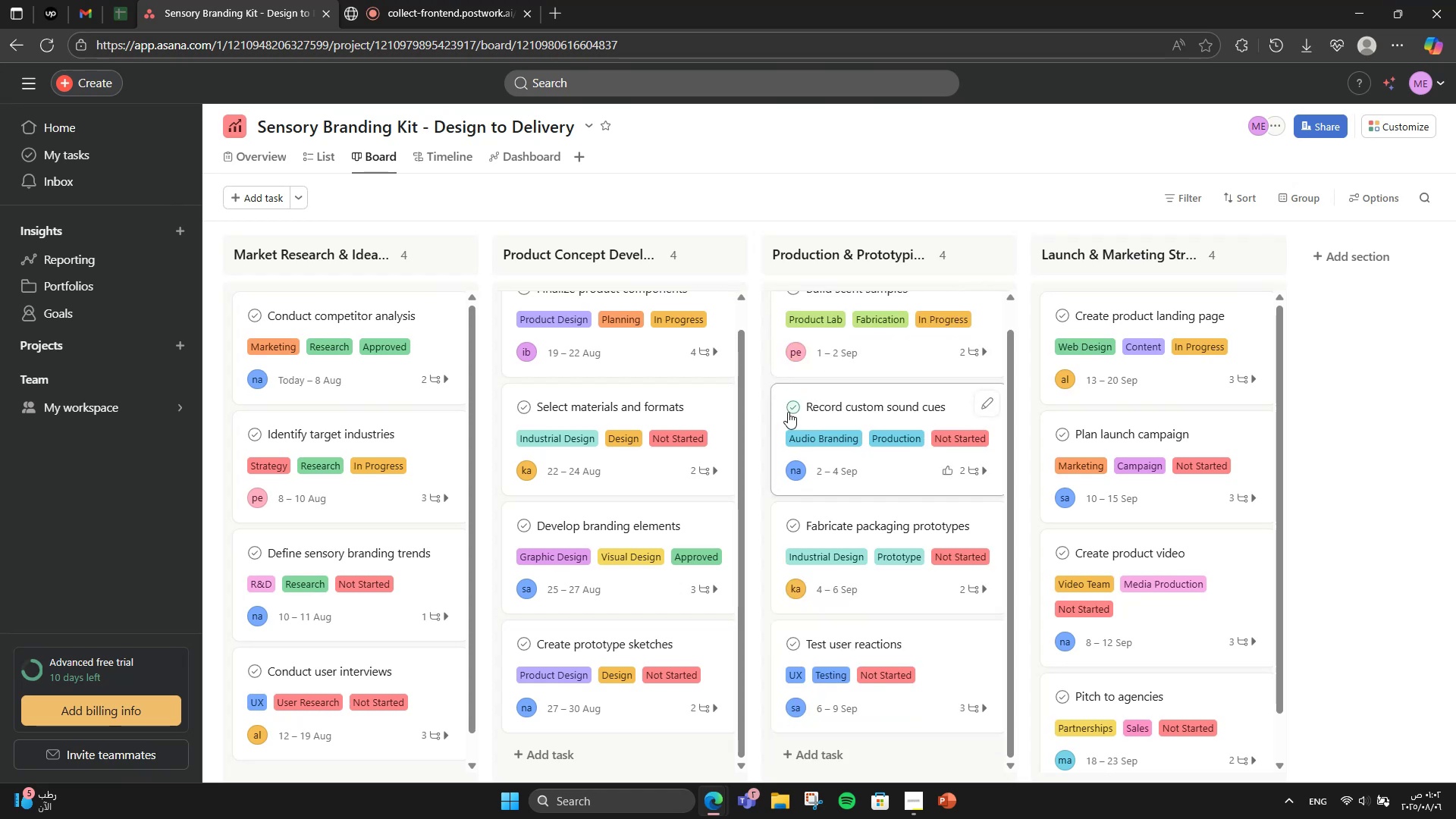 
left_click([790, 406])
 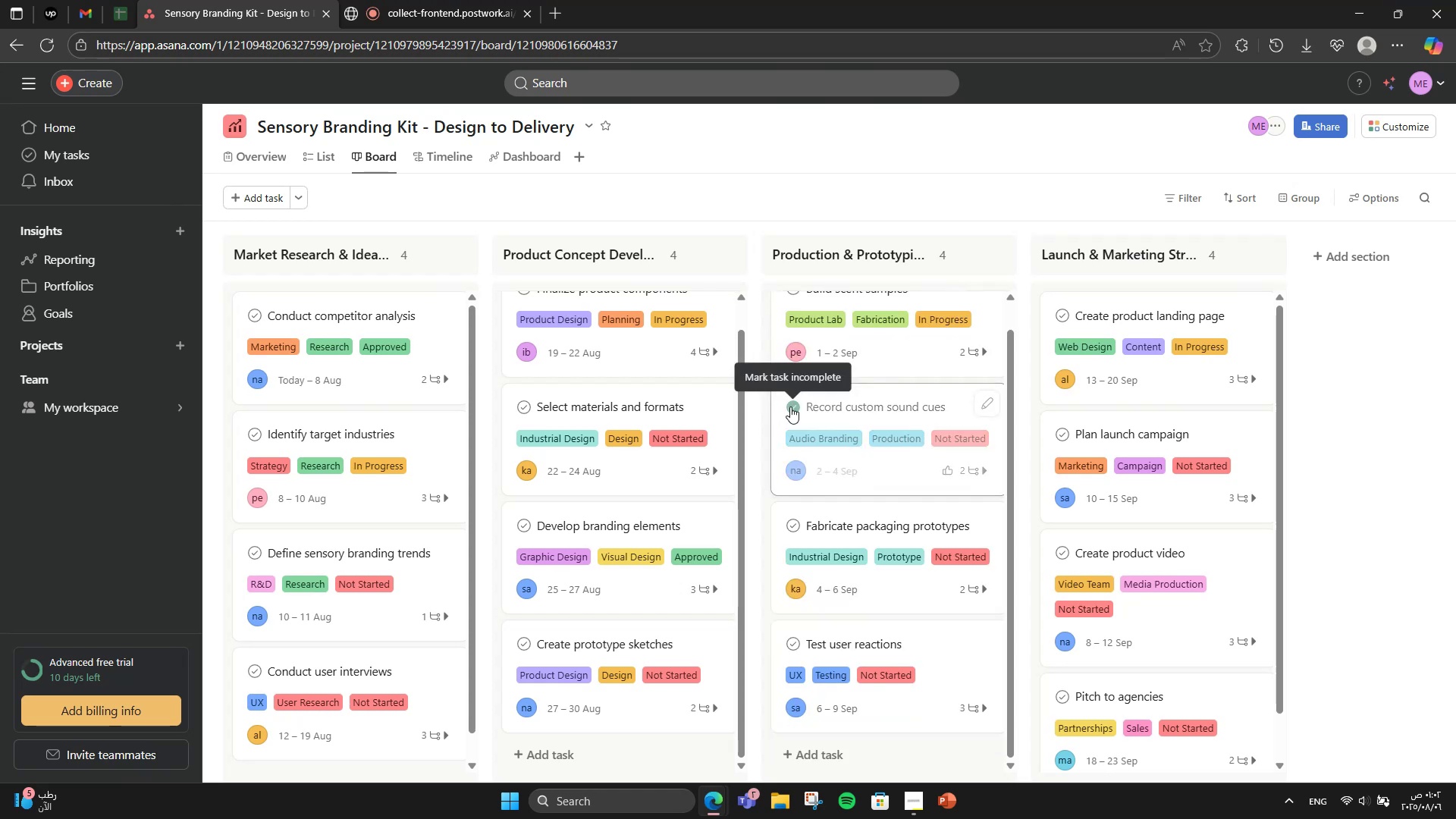 
left_click([790, 406])
 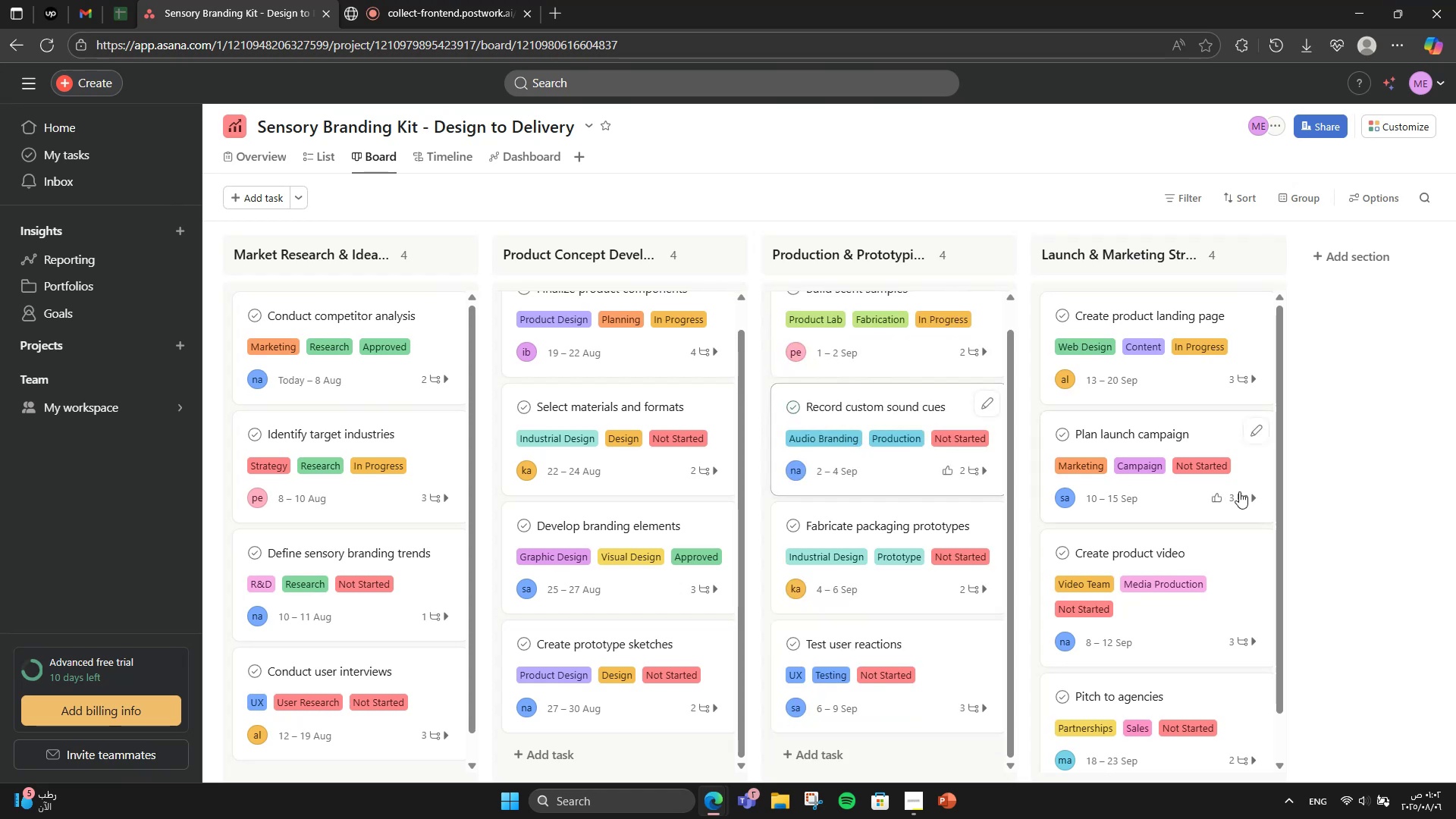 
scroll: coordinate [1257, 495], scroll_direction: up, amount: 1.0
 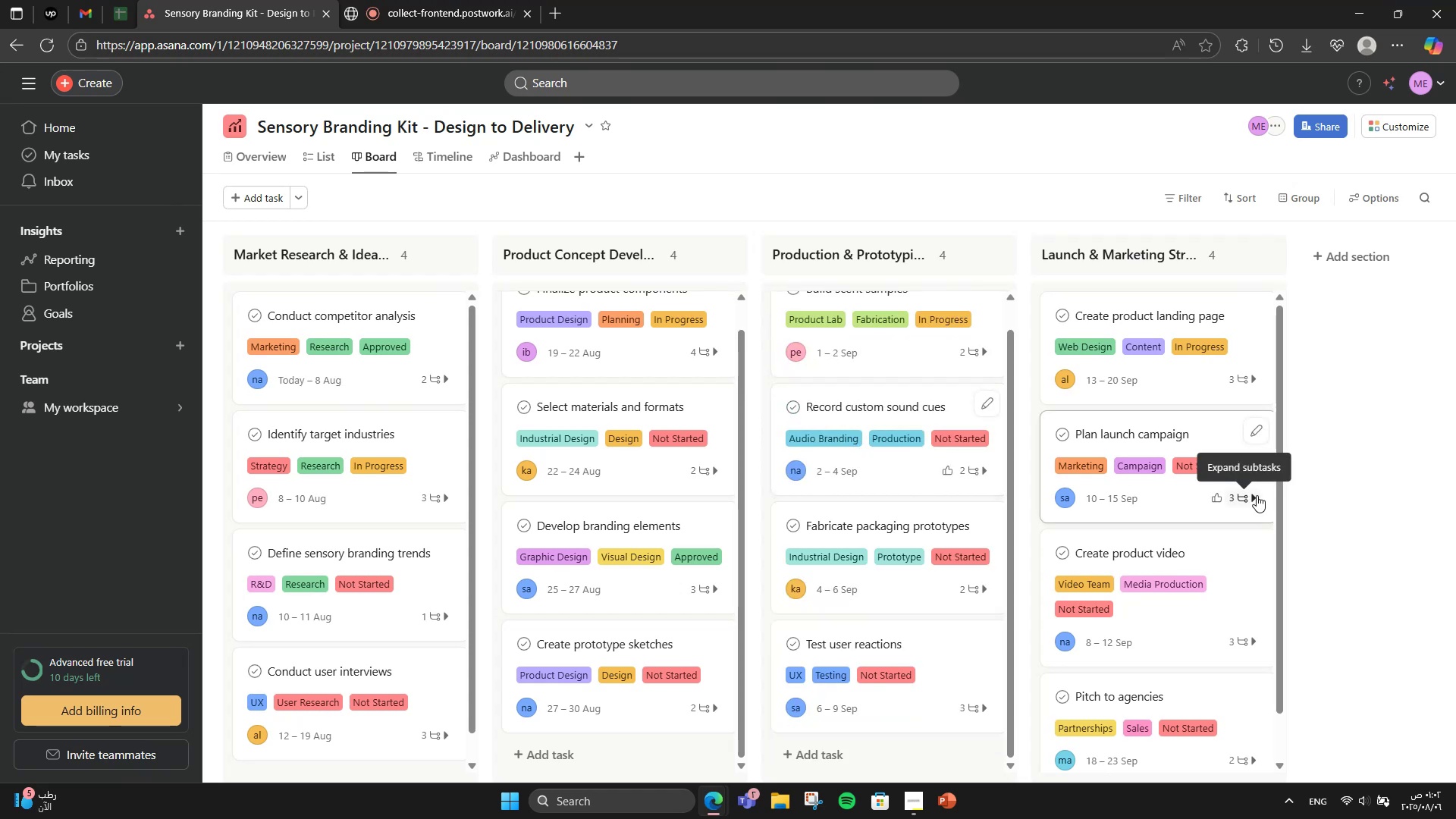 